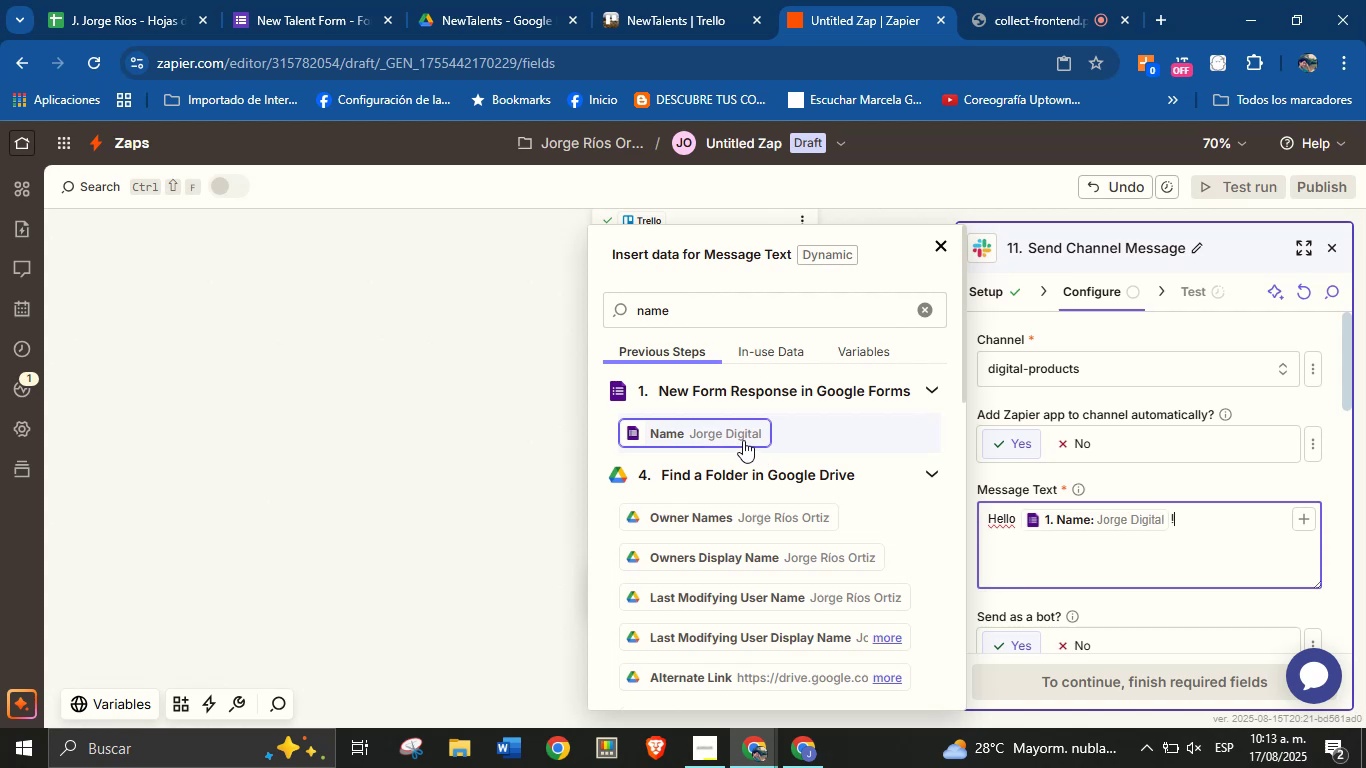 
key(Enter)
 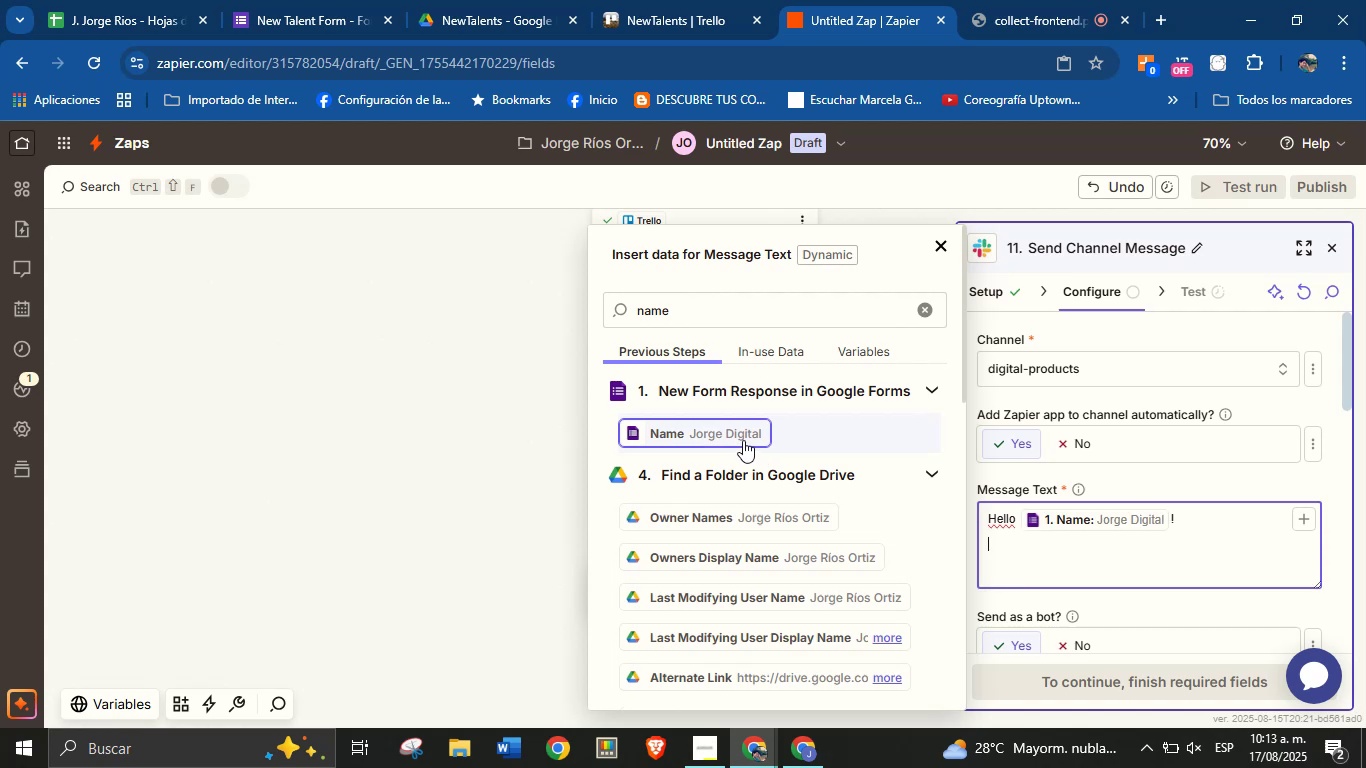 
key(Enter)
 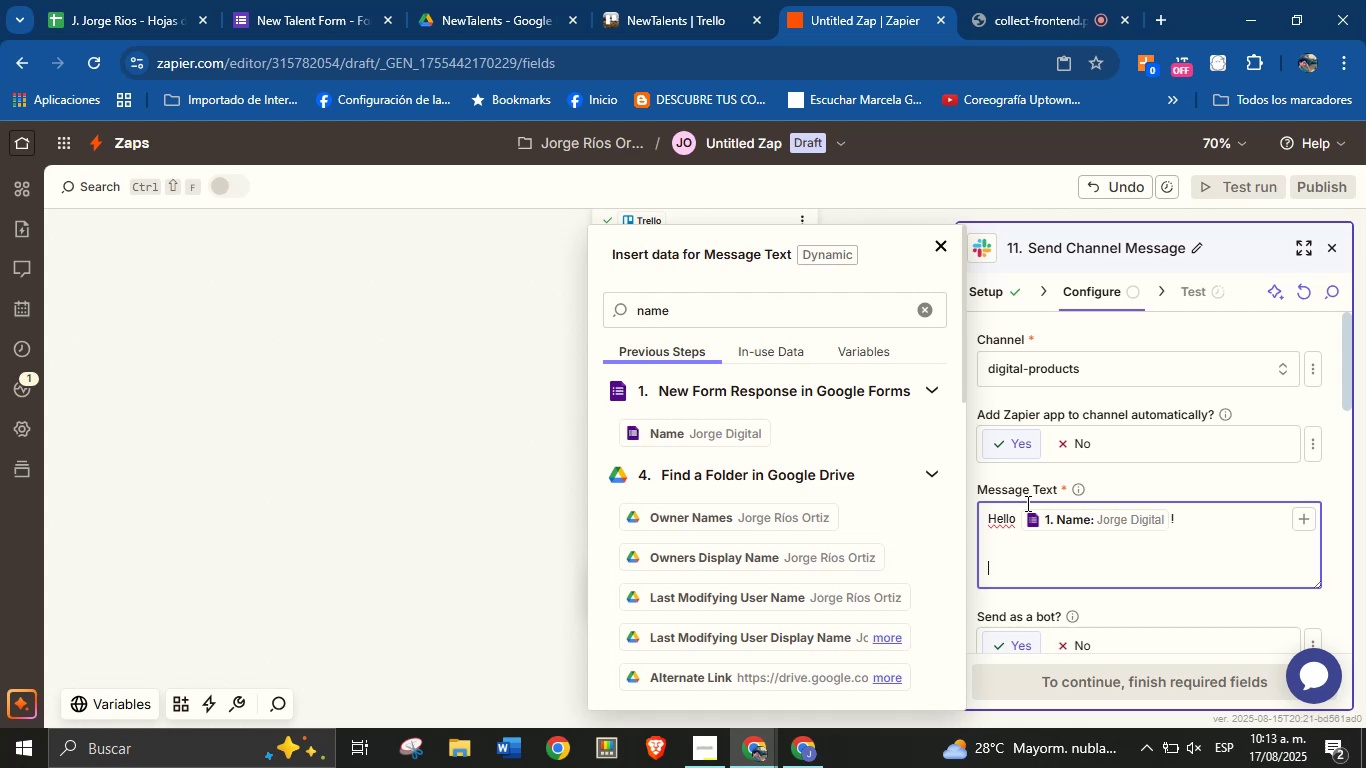 
wait(17.97)
 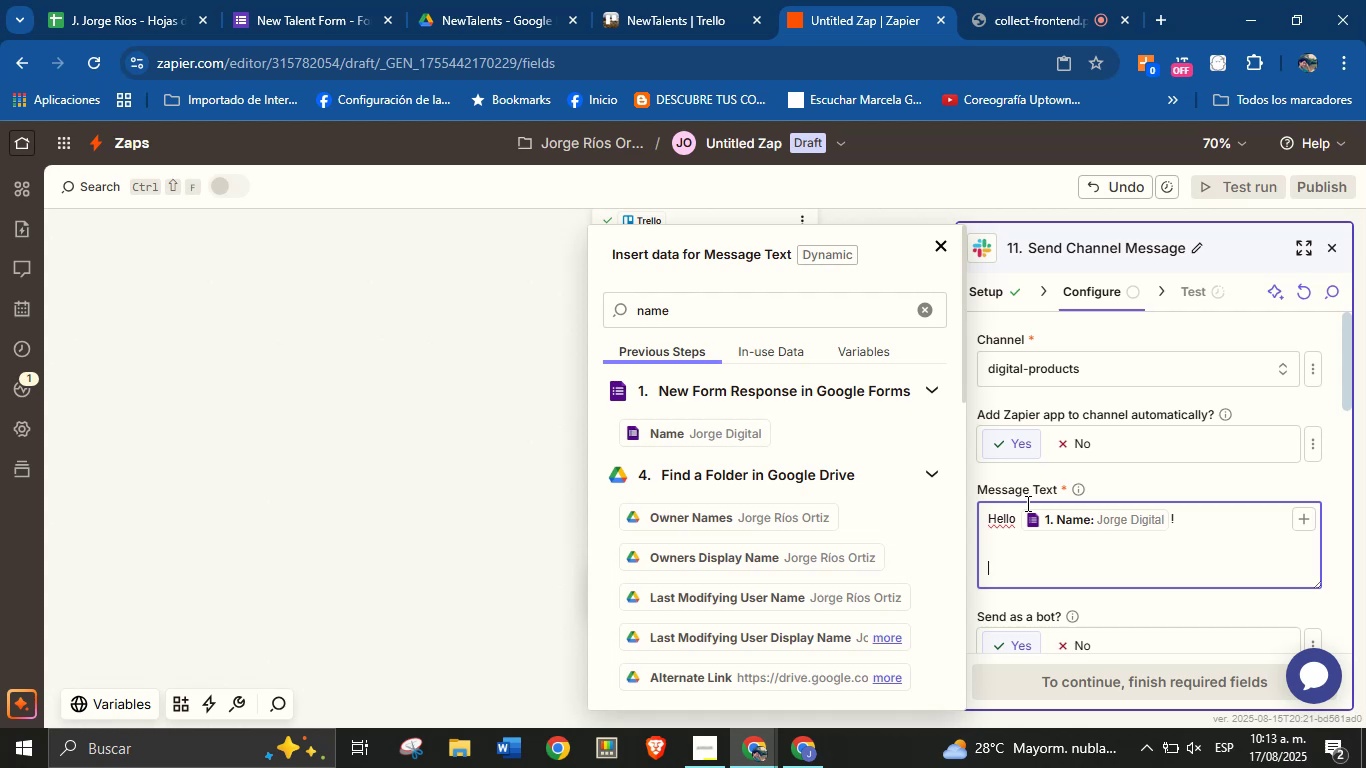 
type(There is a new talent )
 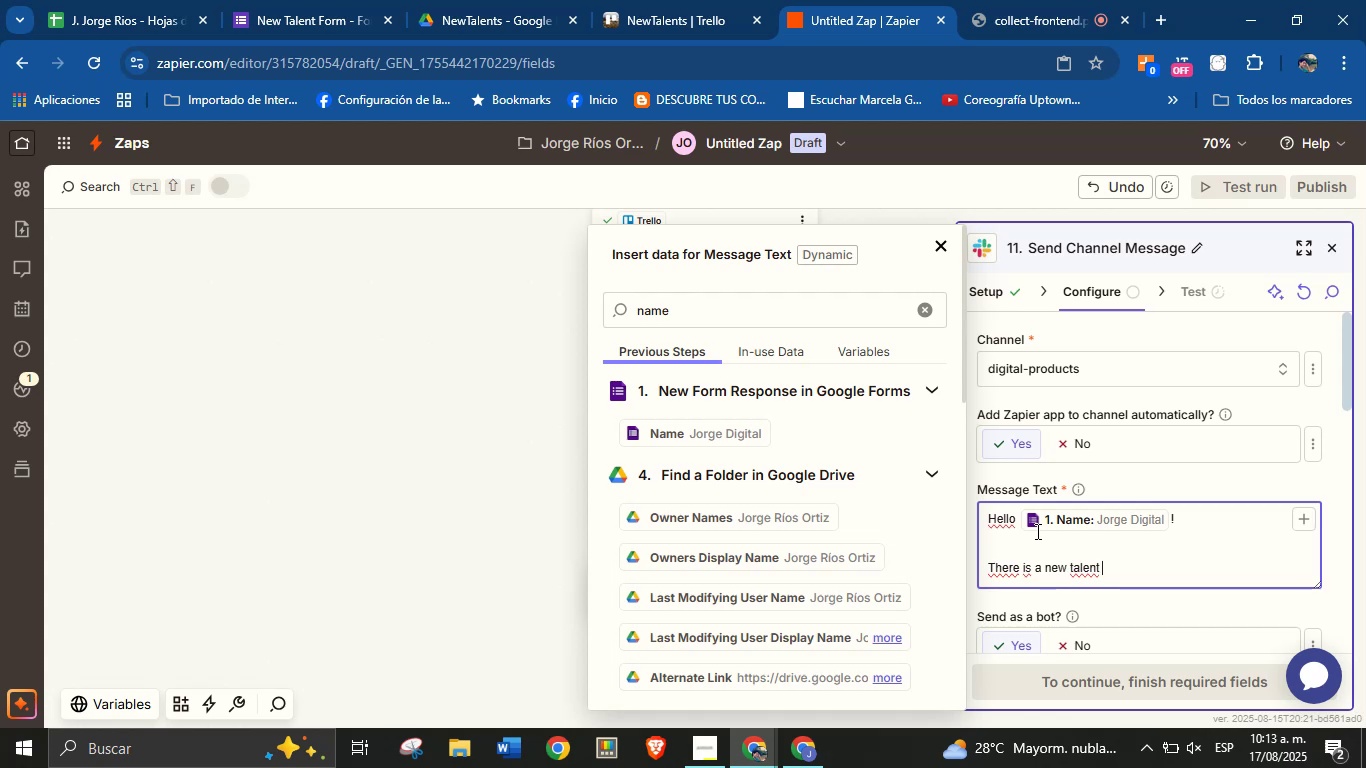 
wait(9.79)
 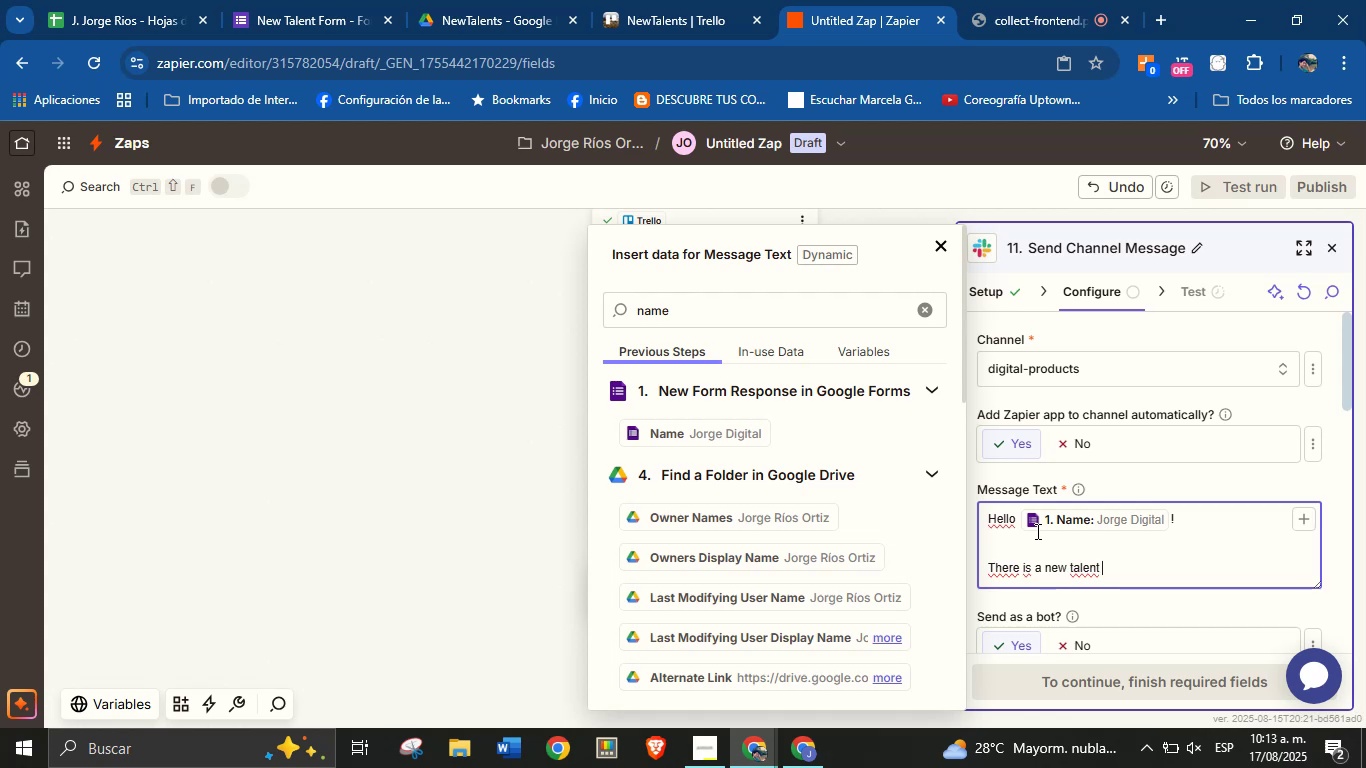 
key(Backspace)
 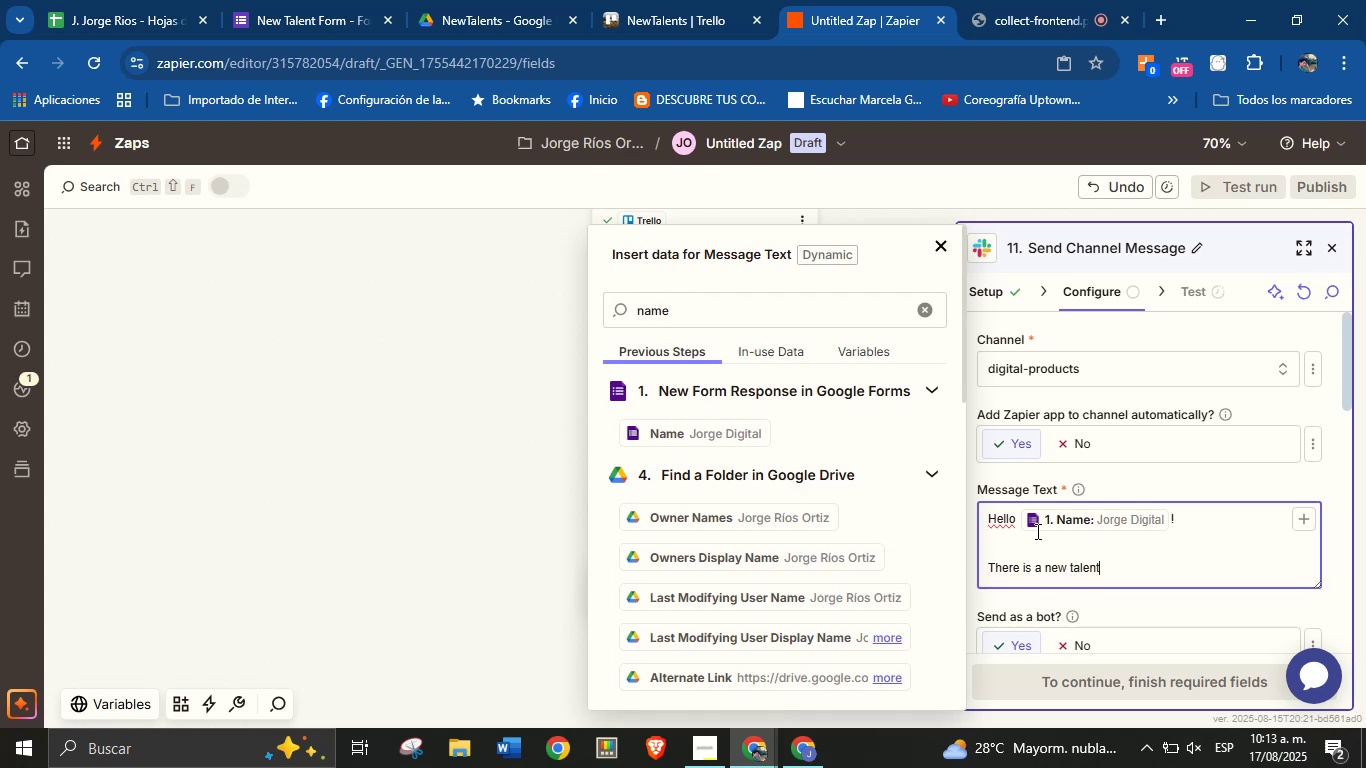 
key(Comma)
 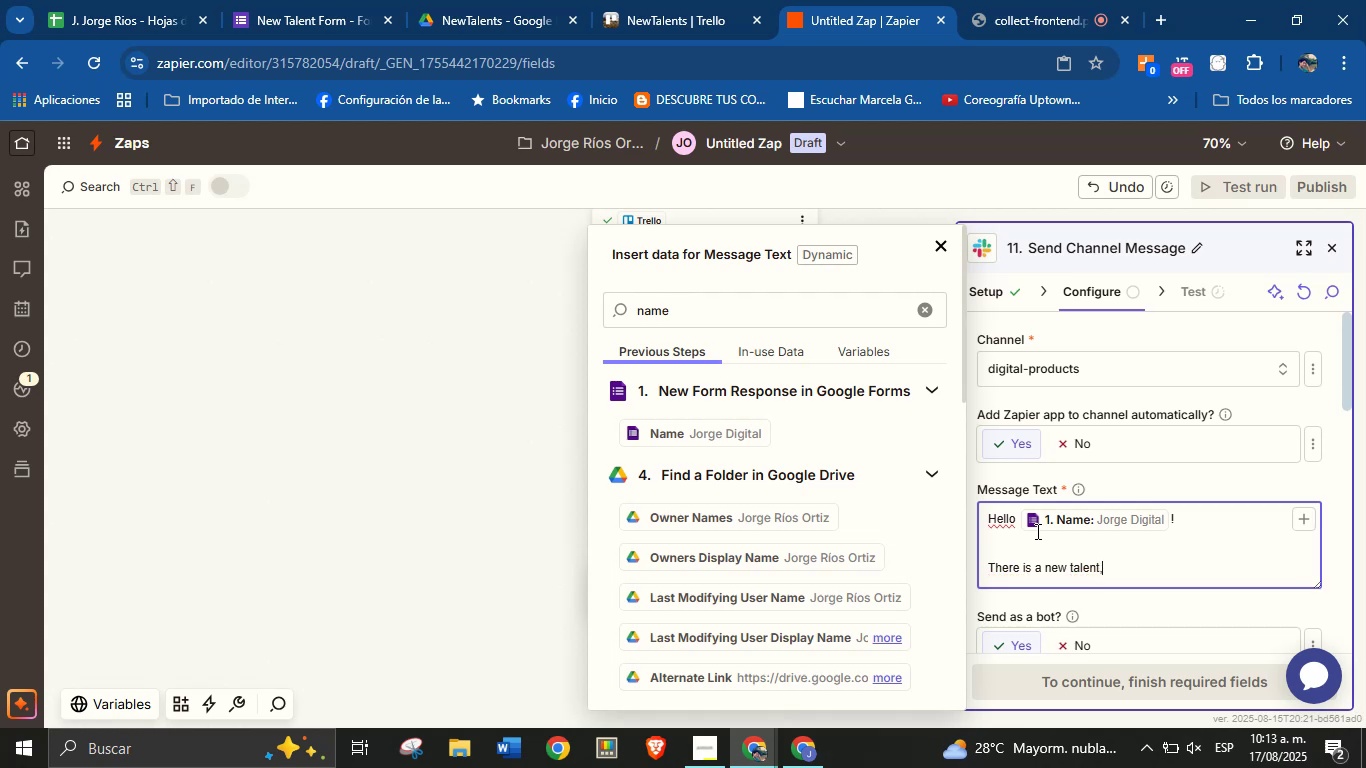 
key(Backspace)
 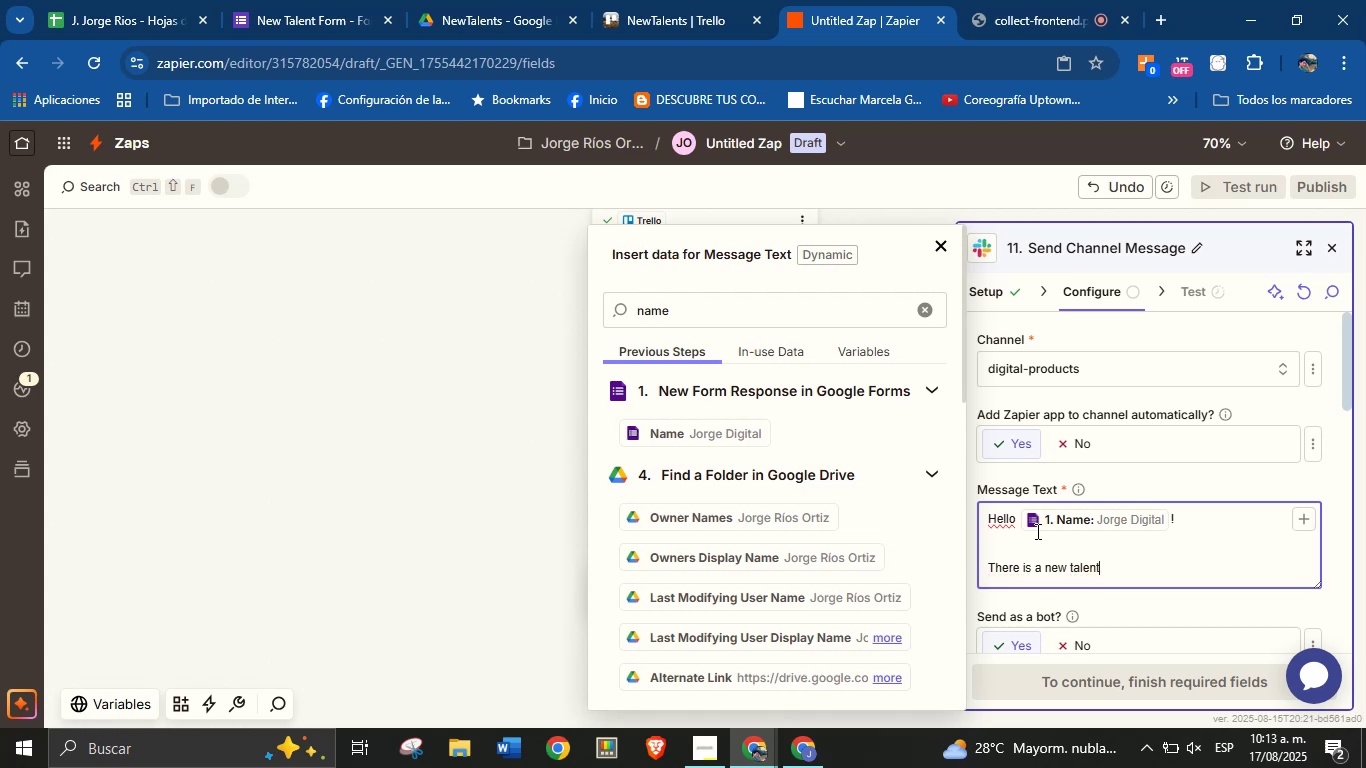 
key(Period)
 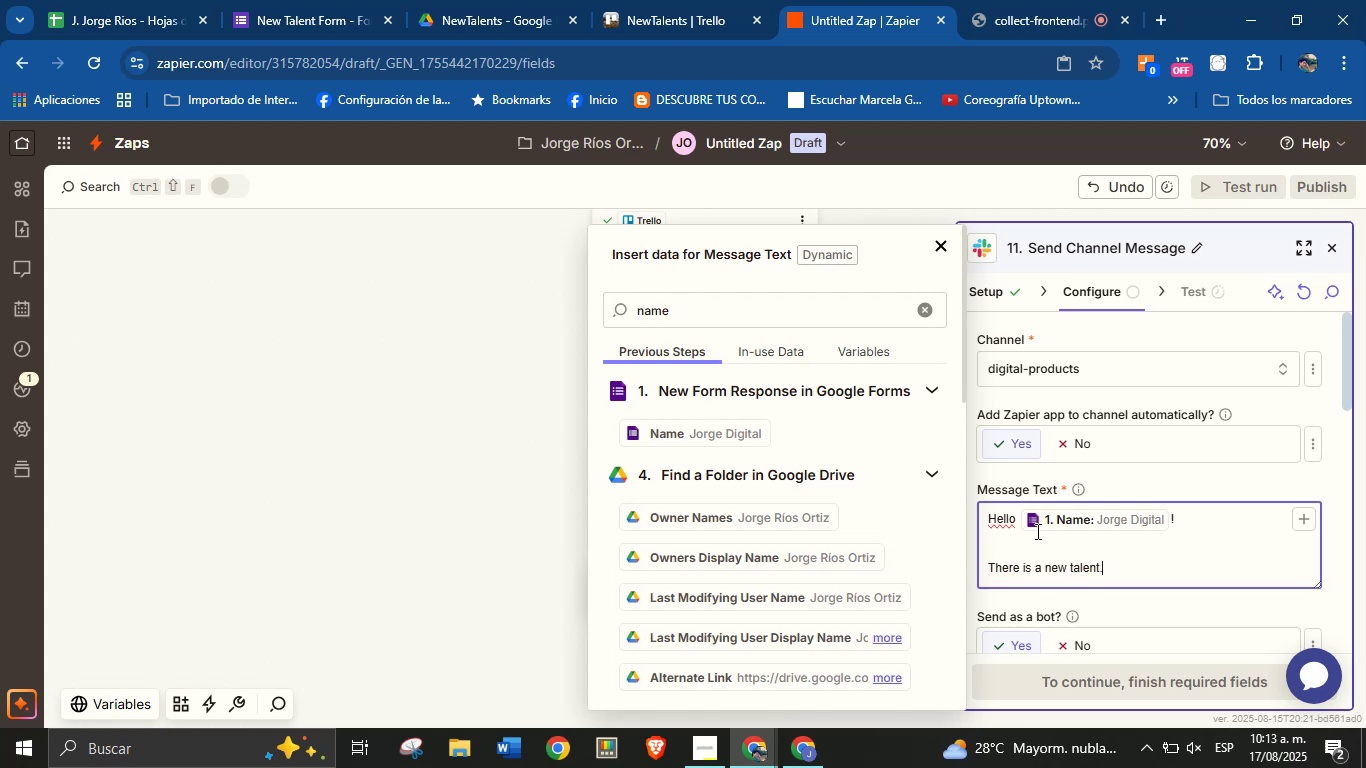 
key(Enter)
 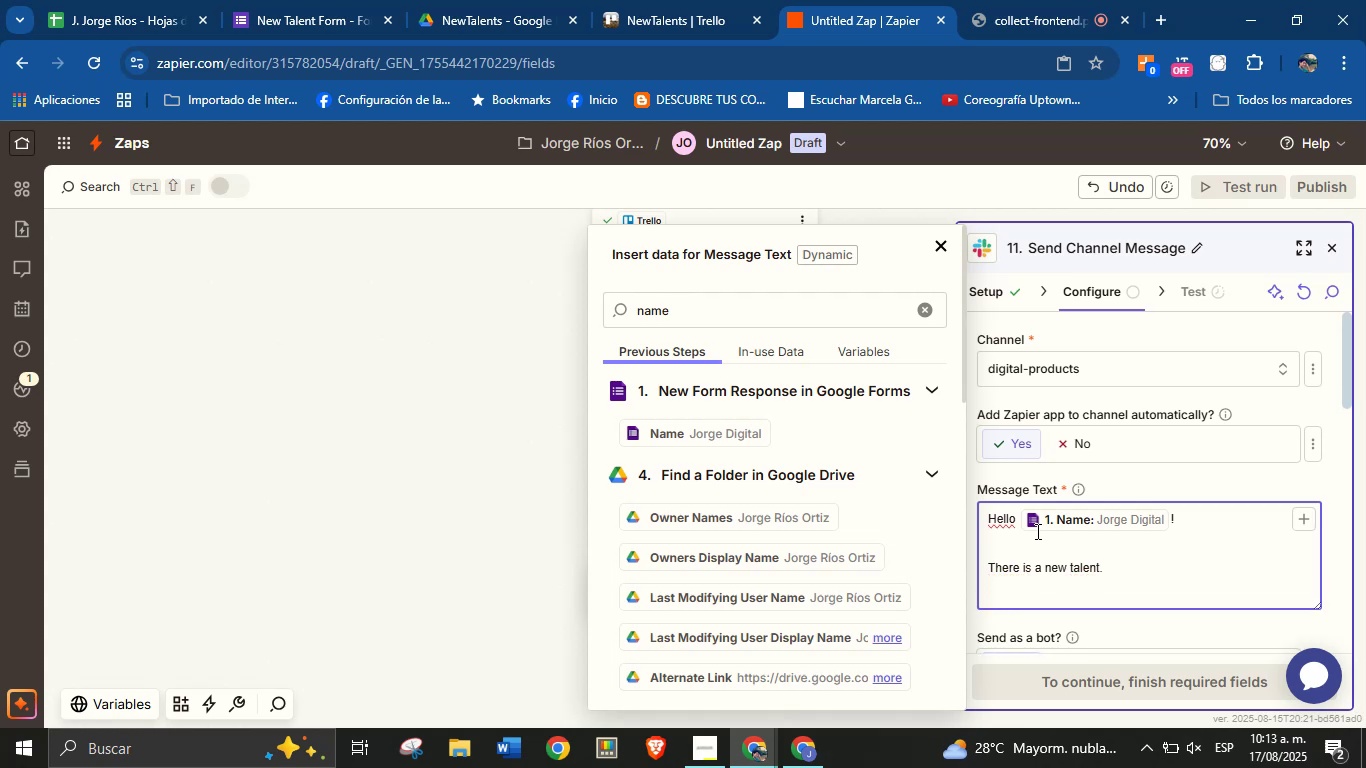 
type(View the details here> )
 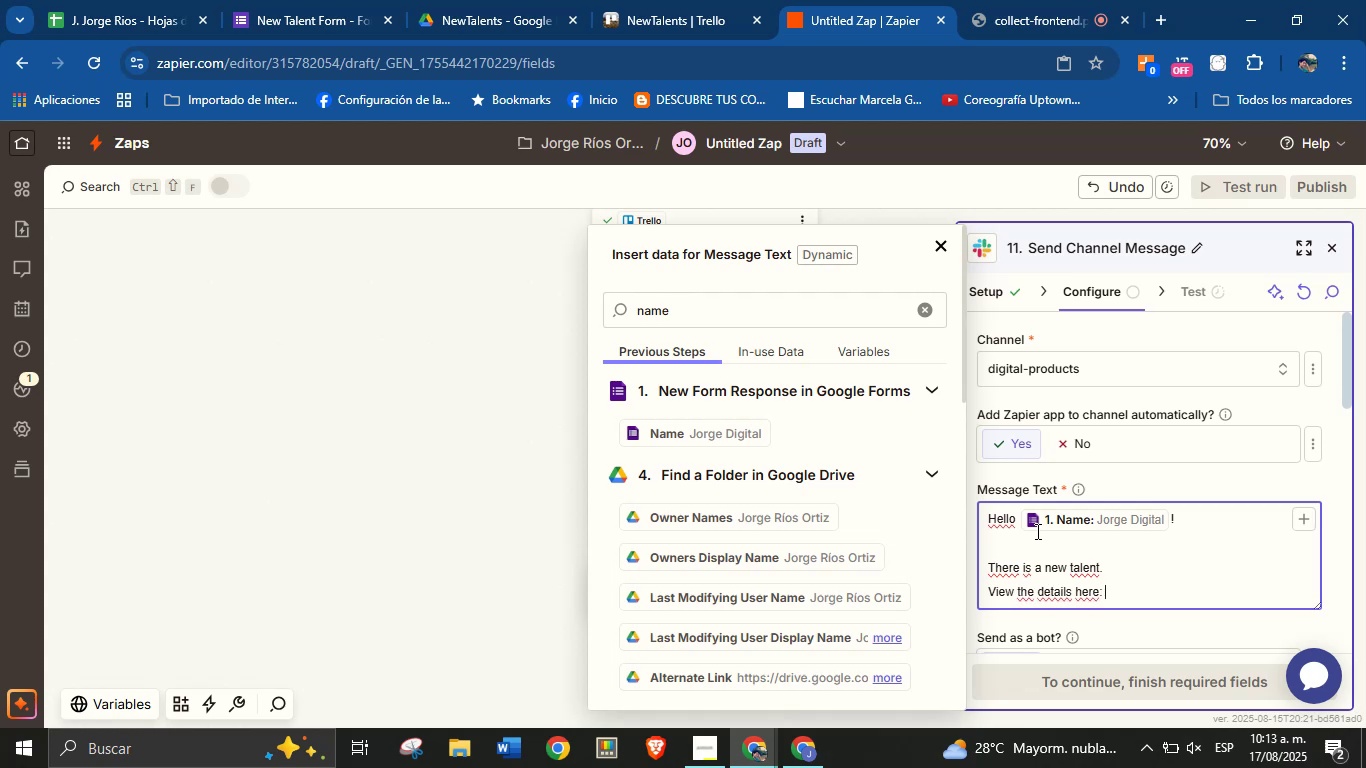 
key(Enter)
 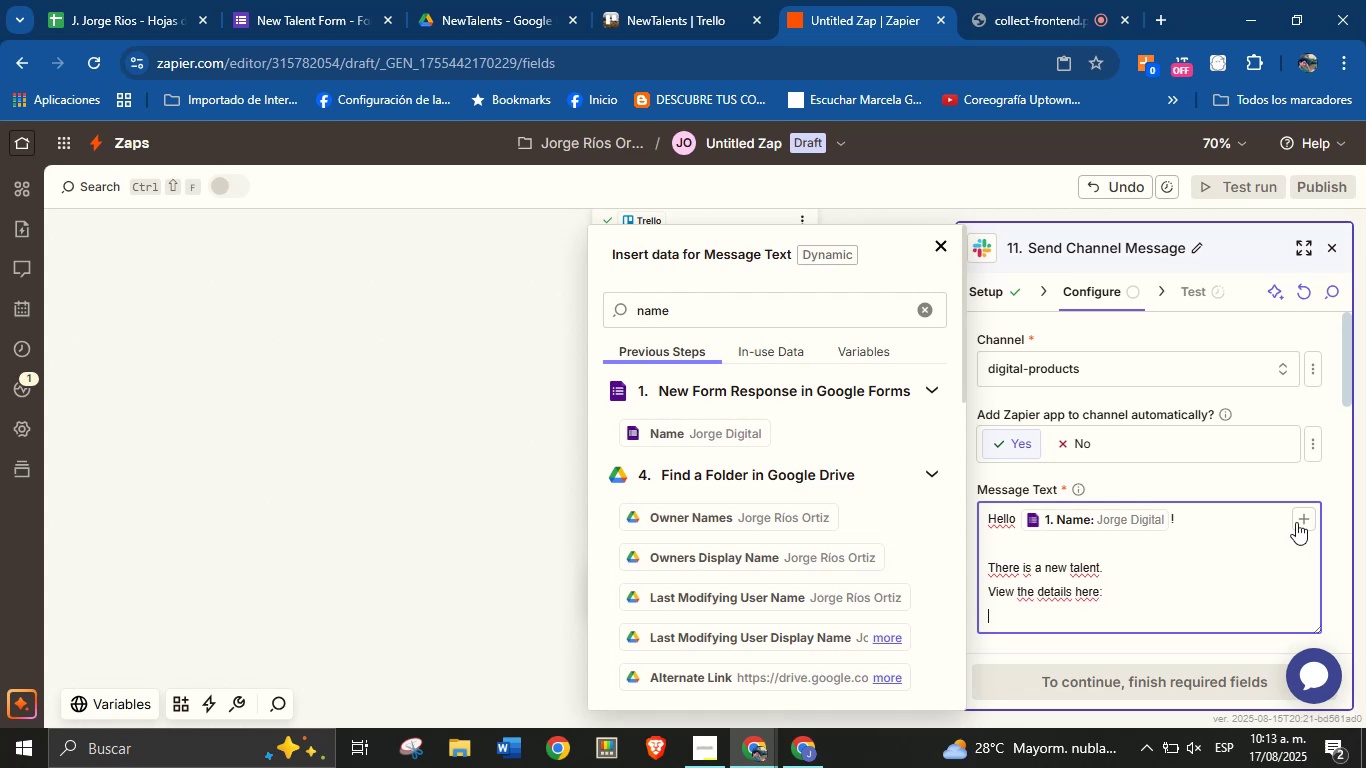 
left_click([1305, 522])
 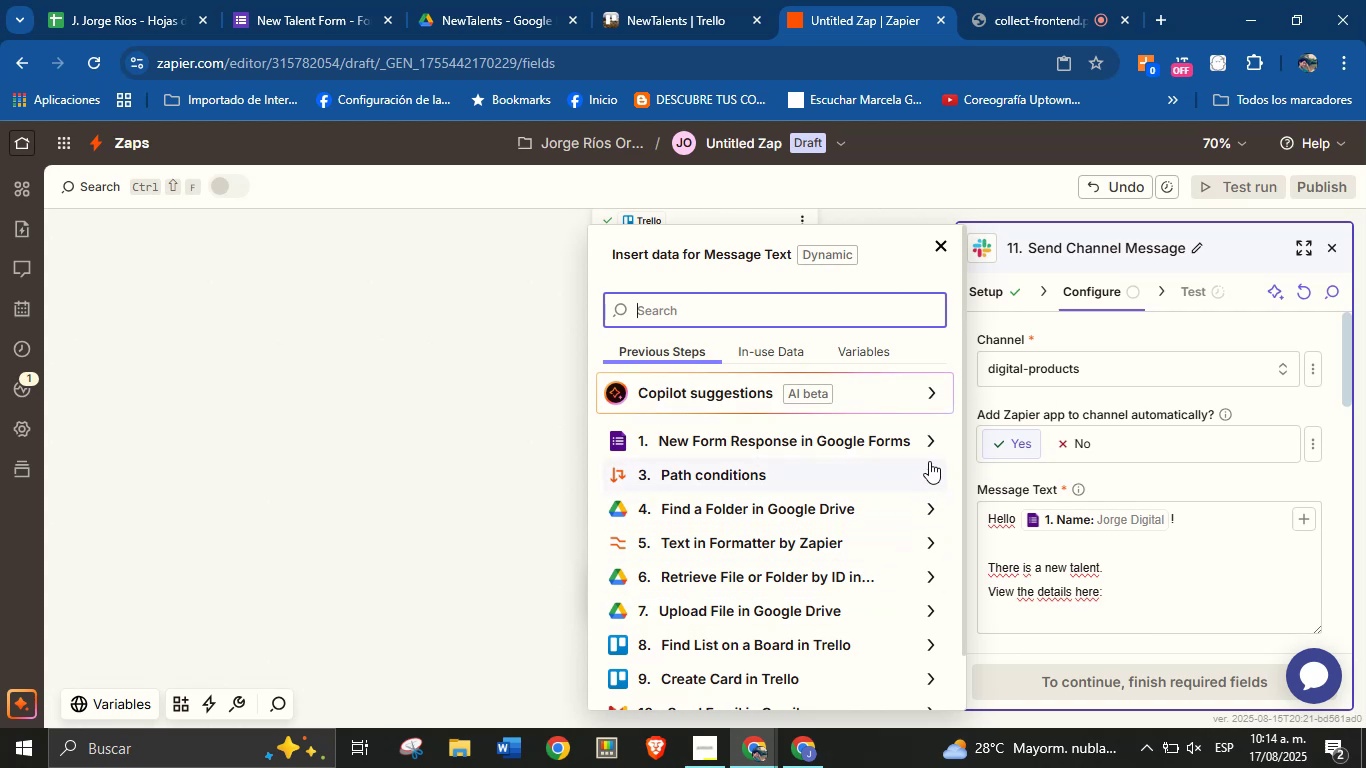 
wait(8.67)
 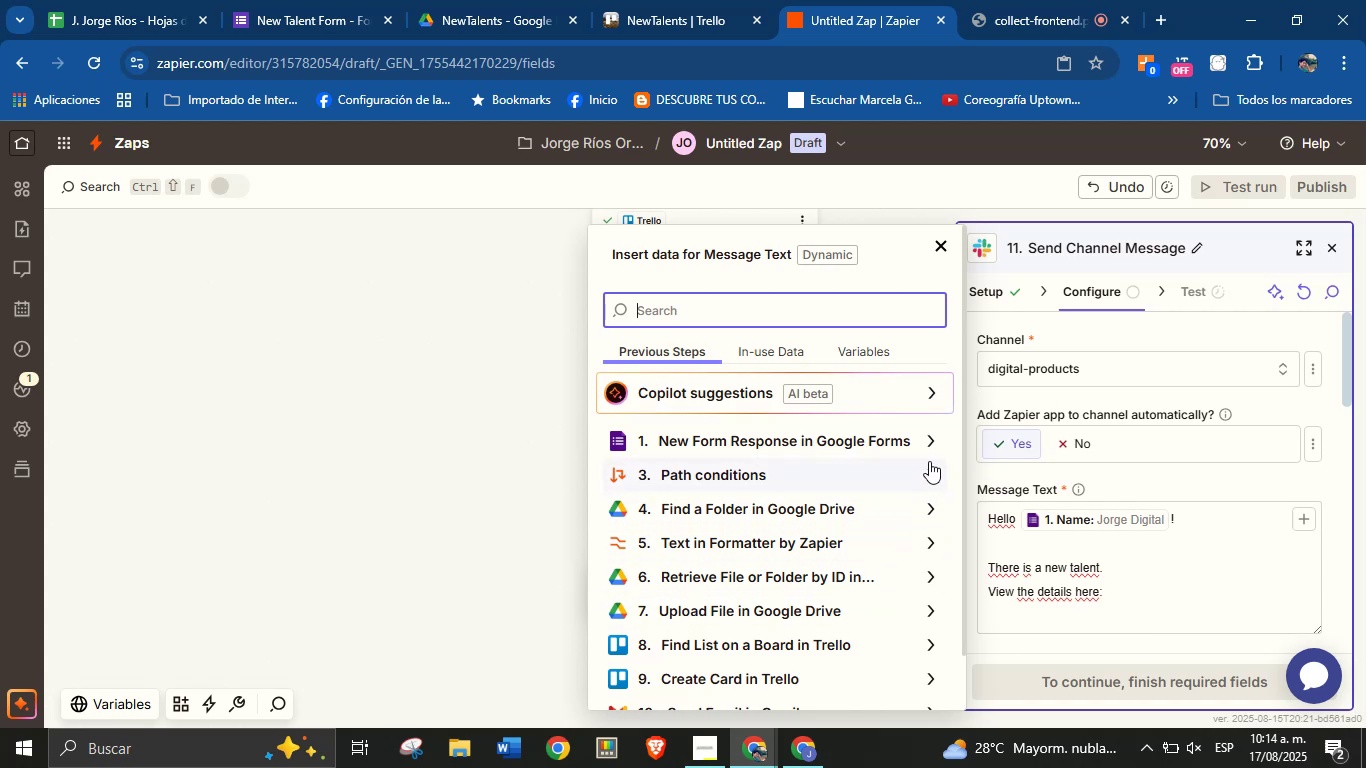 
scroll: coordinate [917, 540], scroll_direction: down, amount: 4.0
 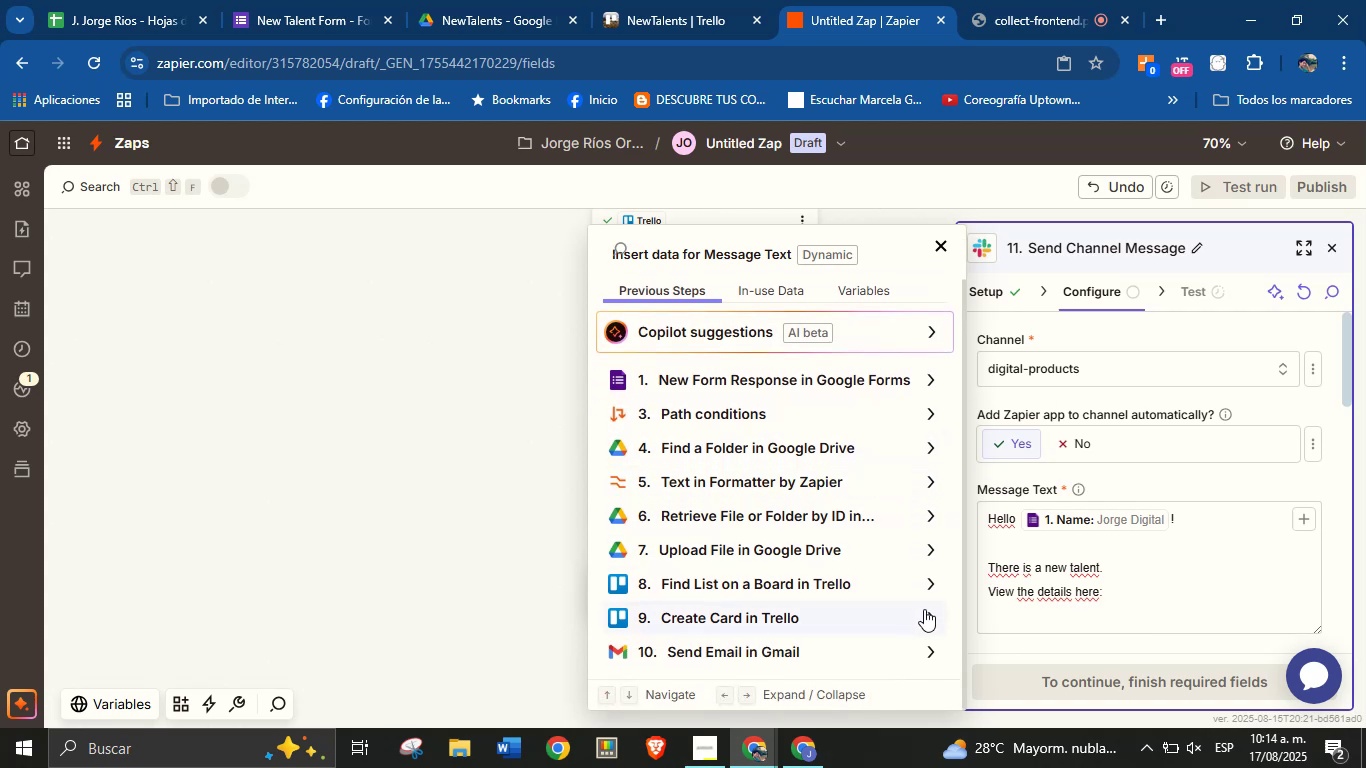 
left_click([924, 609])
 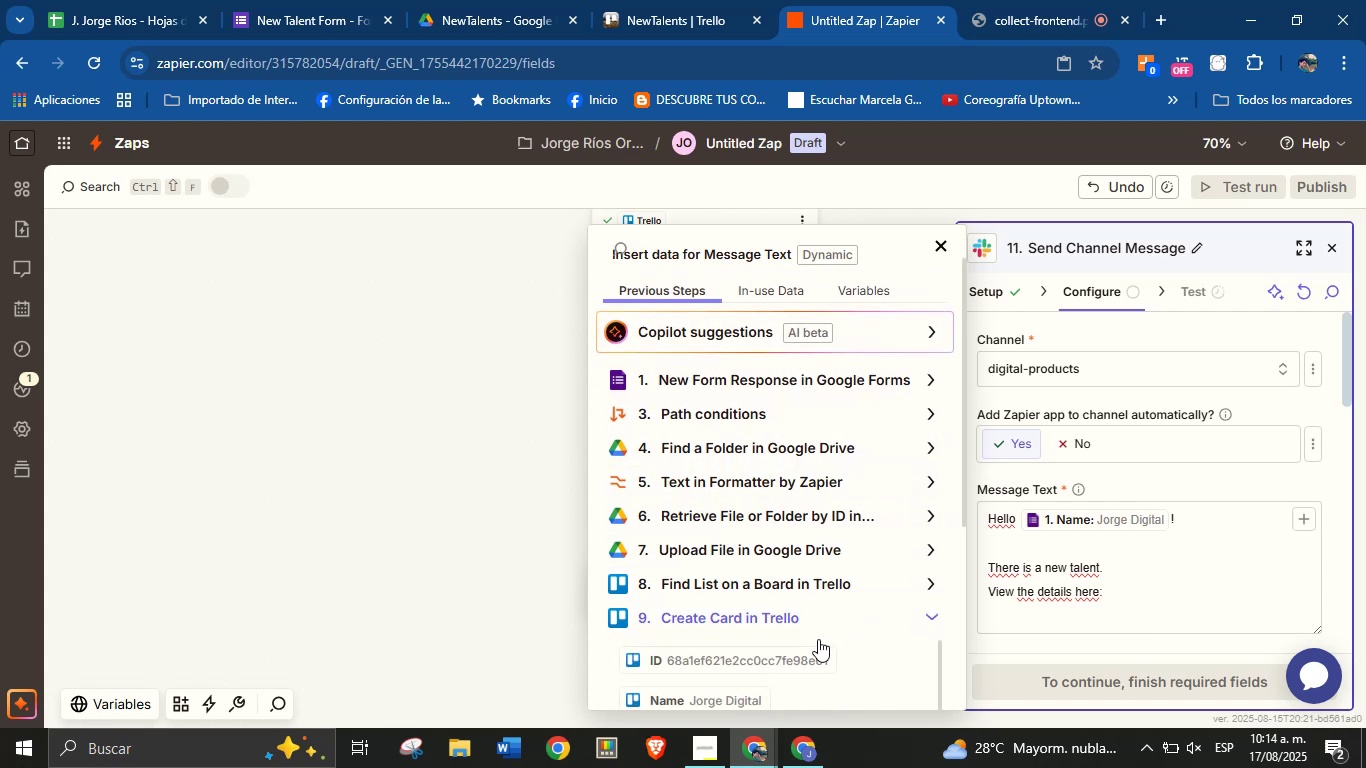 
scroll: coordinate [794, 627], scroll_direction: down, amount: 2.0
 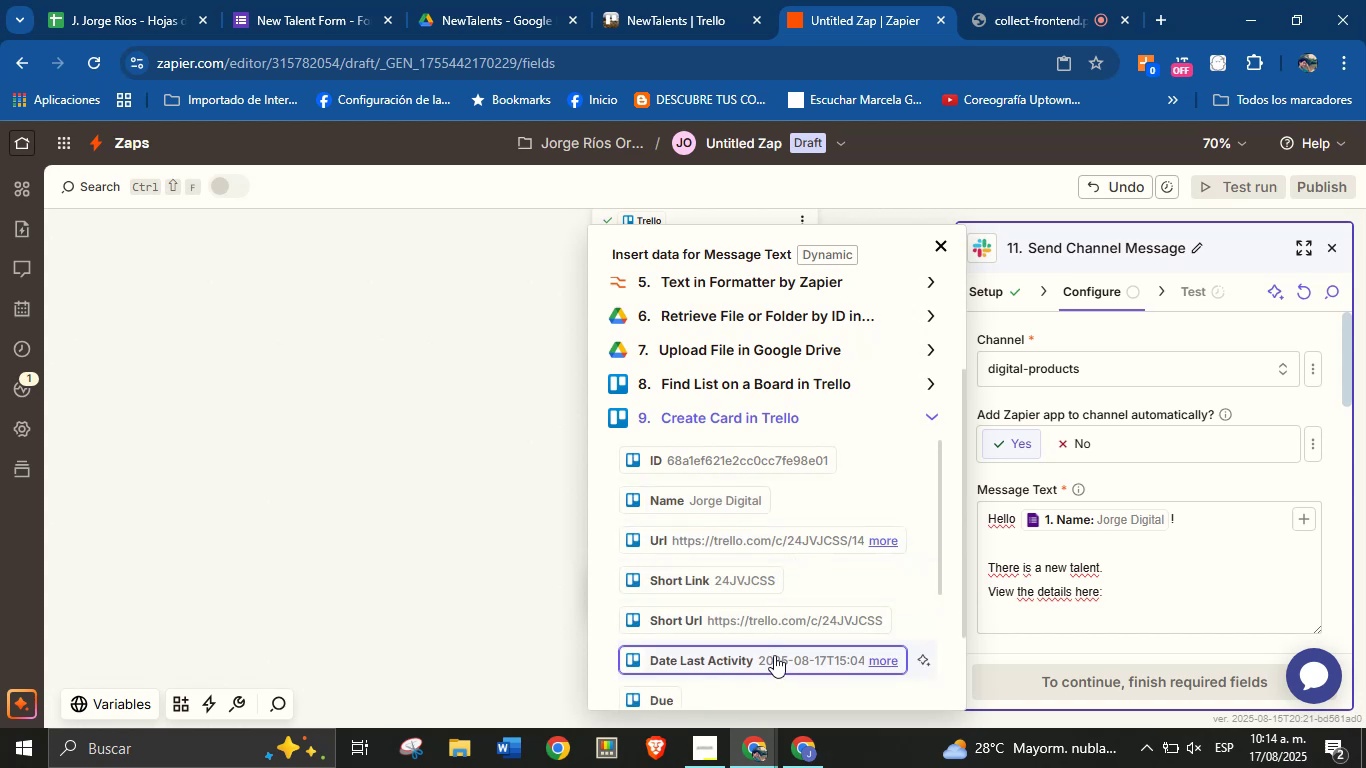 
left_click([781, 623])
 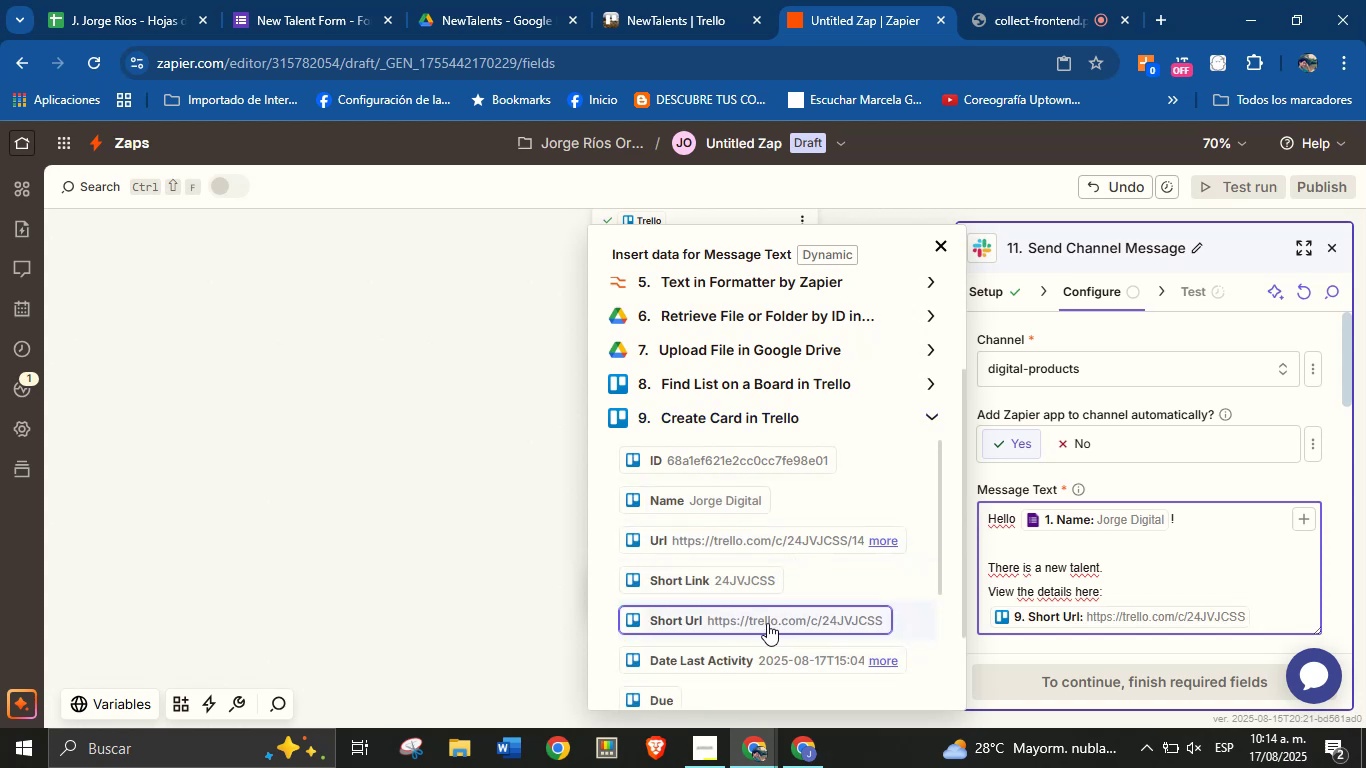 
wait(5.52)
 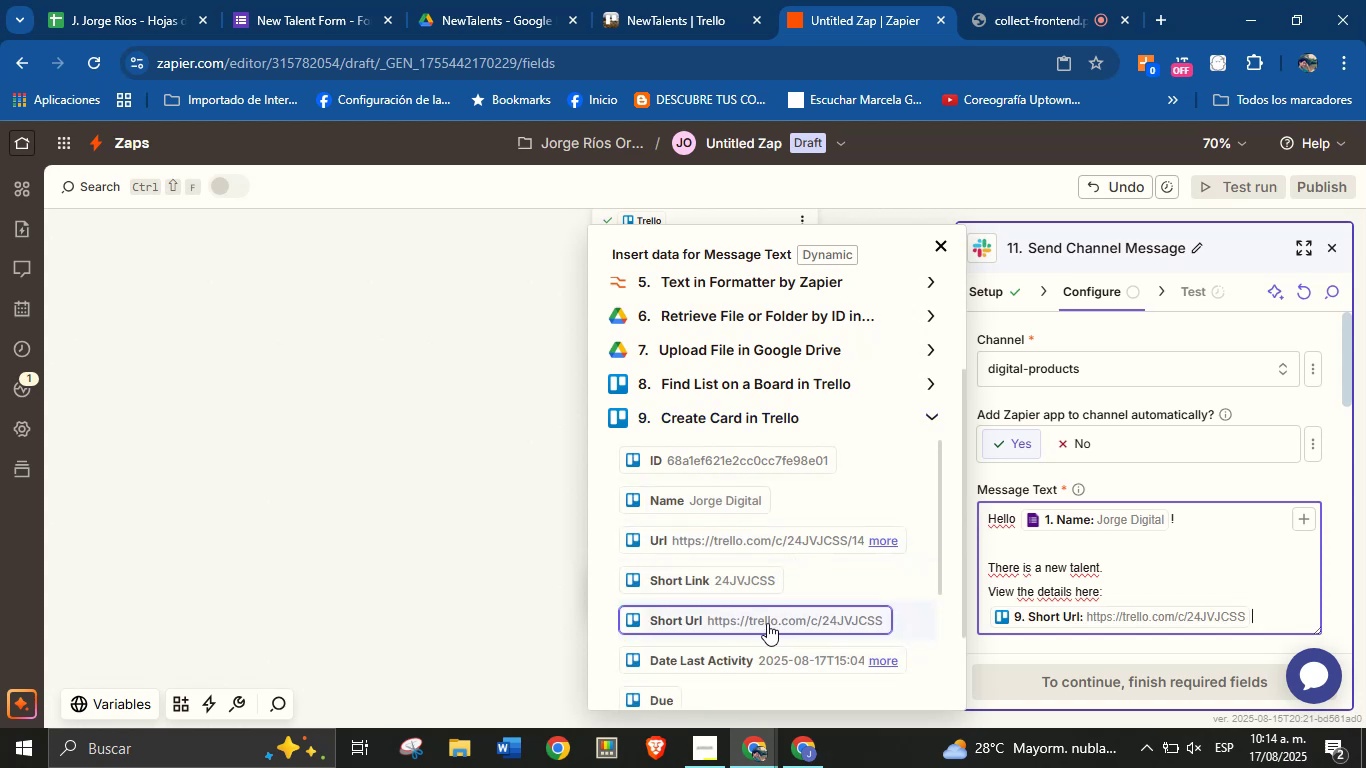 
left_click([1107, 475])
 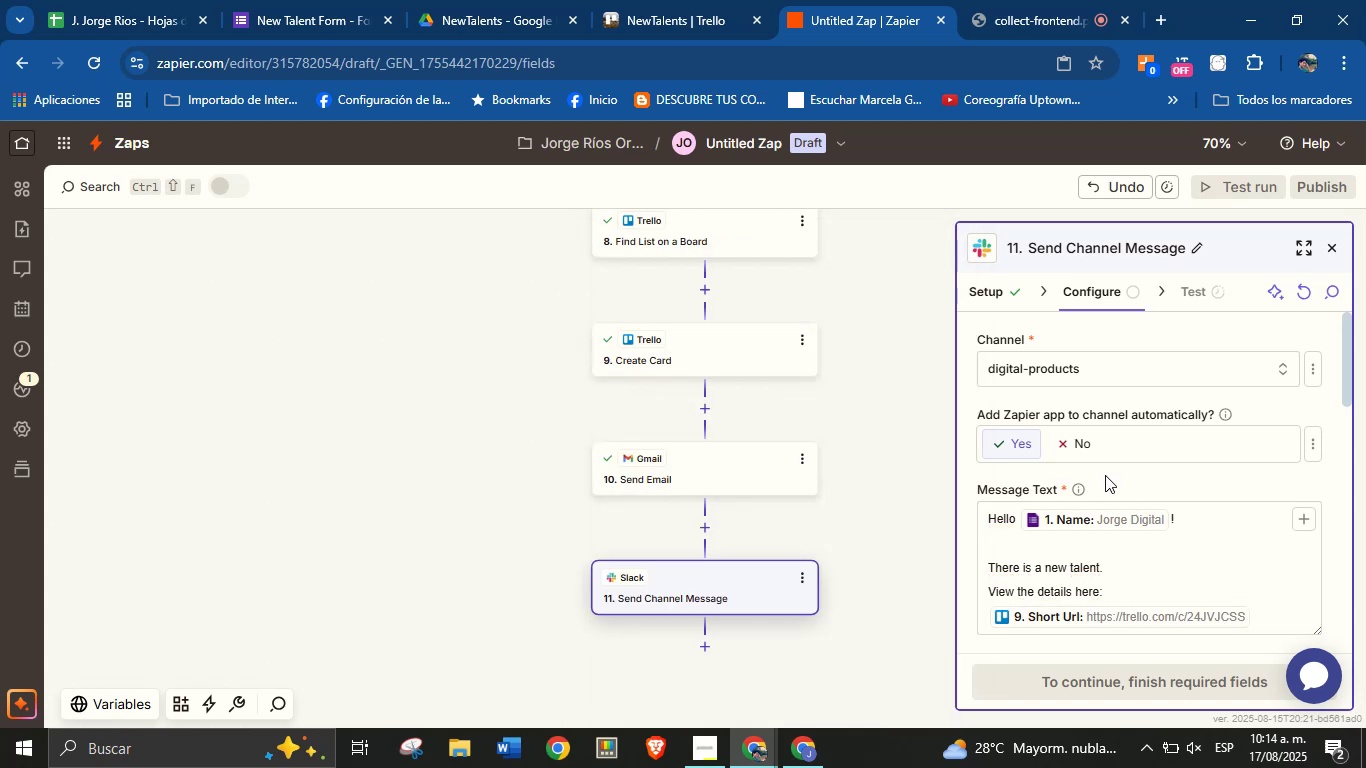 
scroll: coordinate [1106, 486], scroll_direction: down, amount: 4.0
 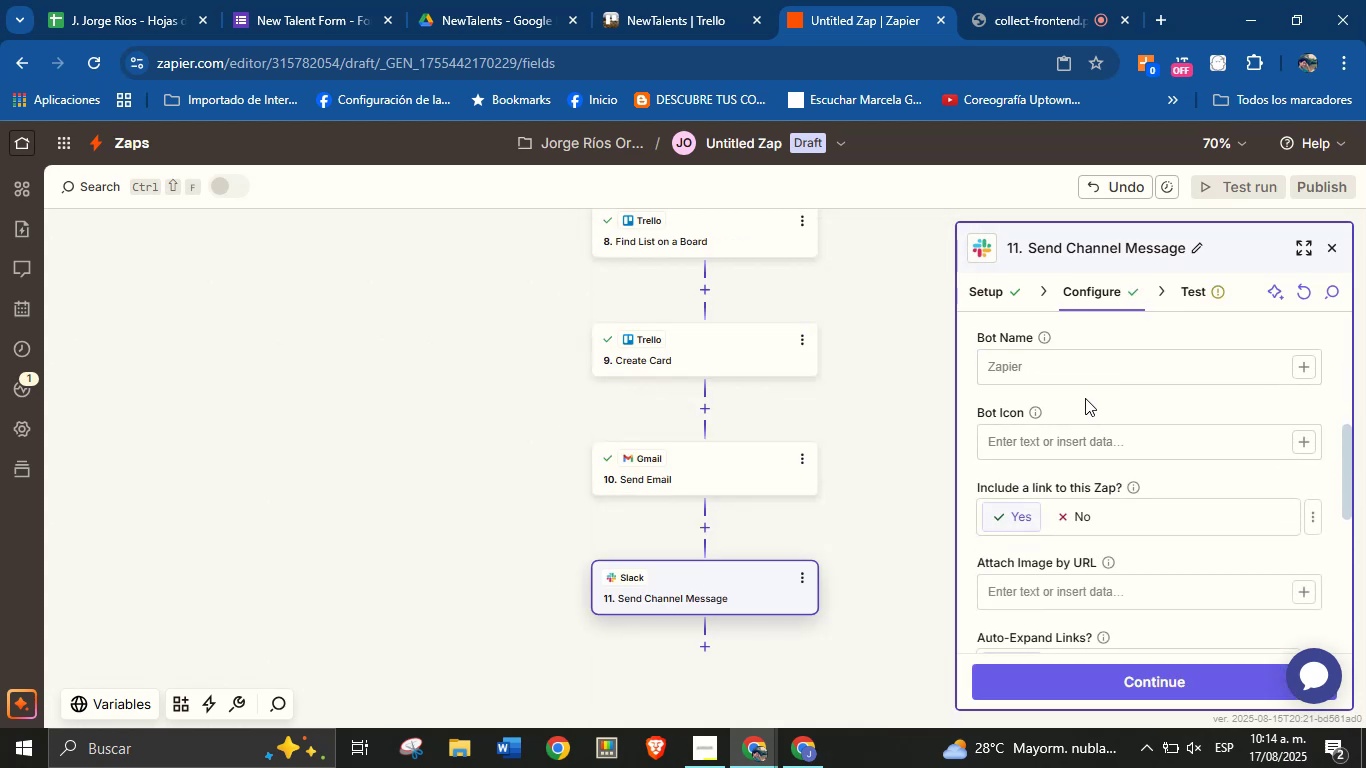 
left_click([1082, 382])
 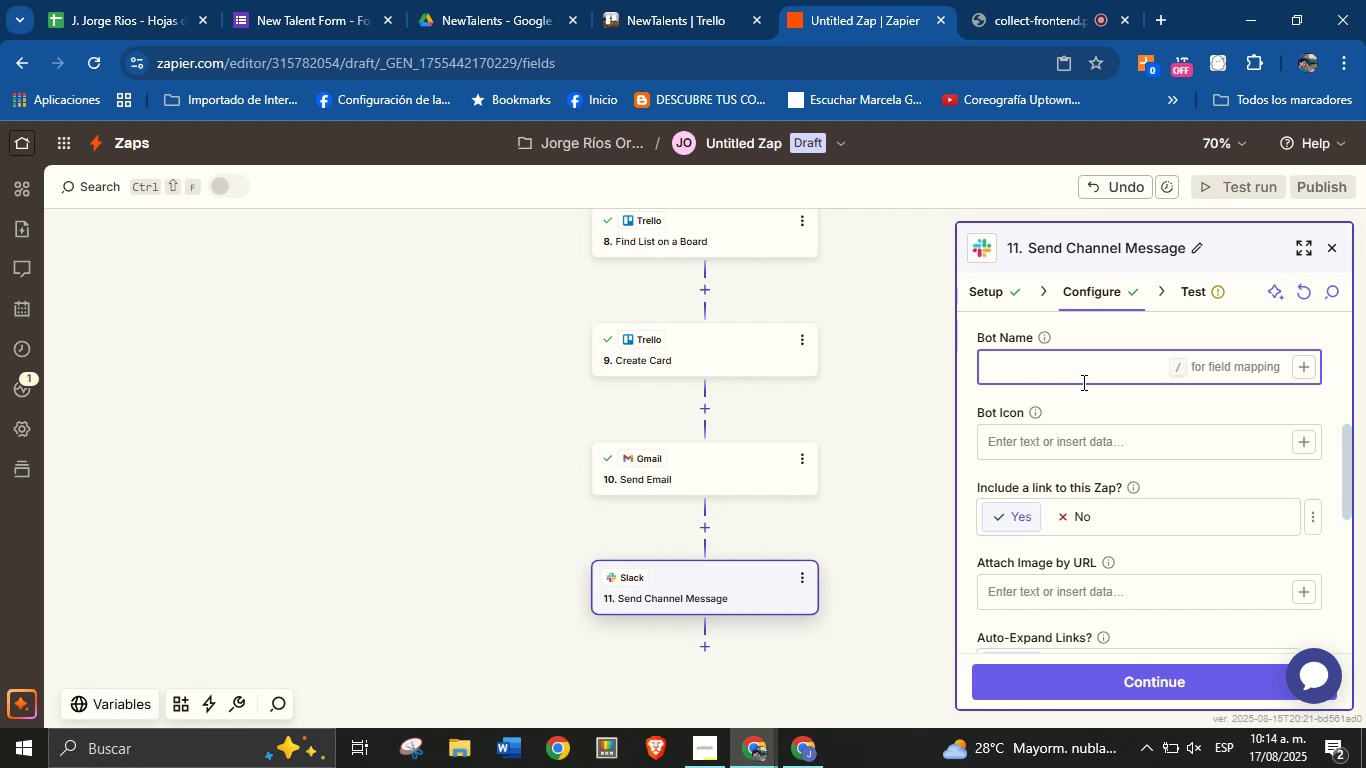 
type(Orenji from ColJob)
 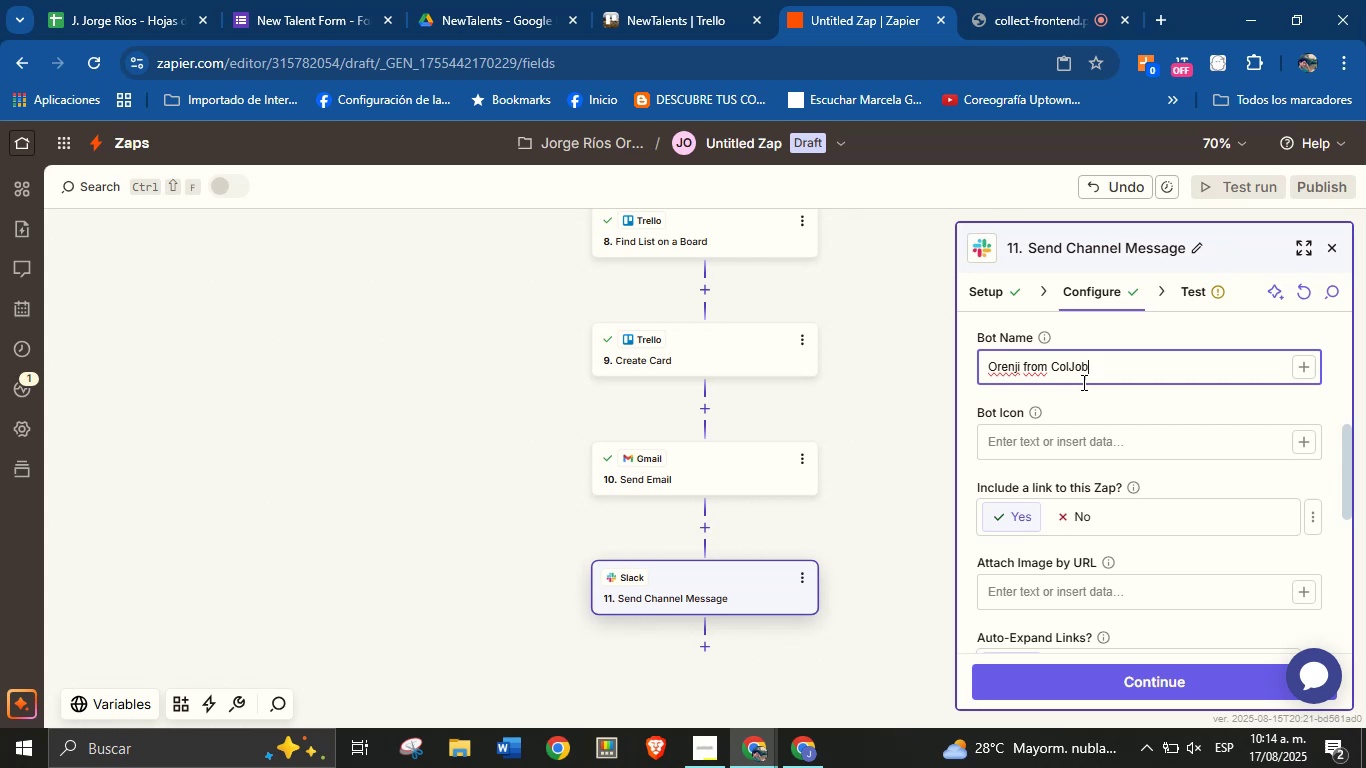 
left_click([1093, 399])
 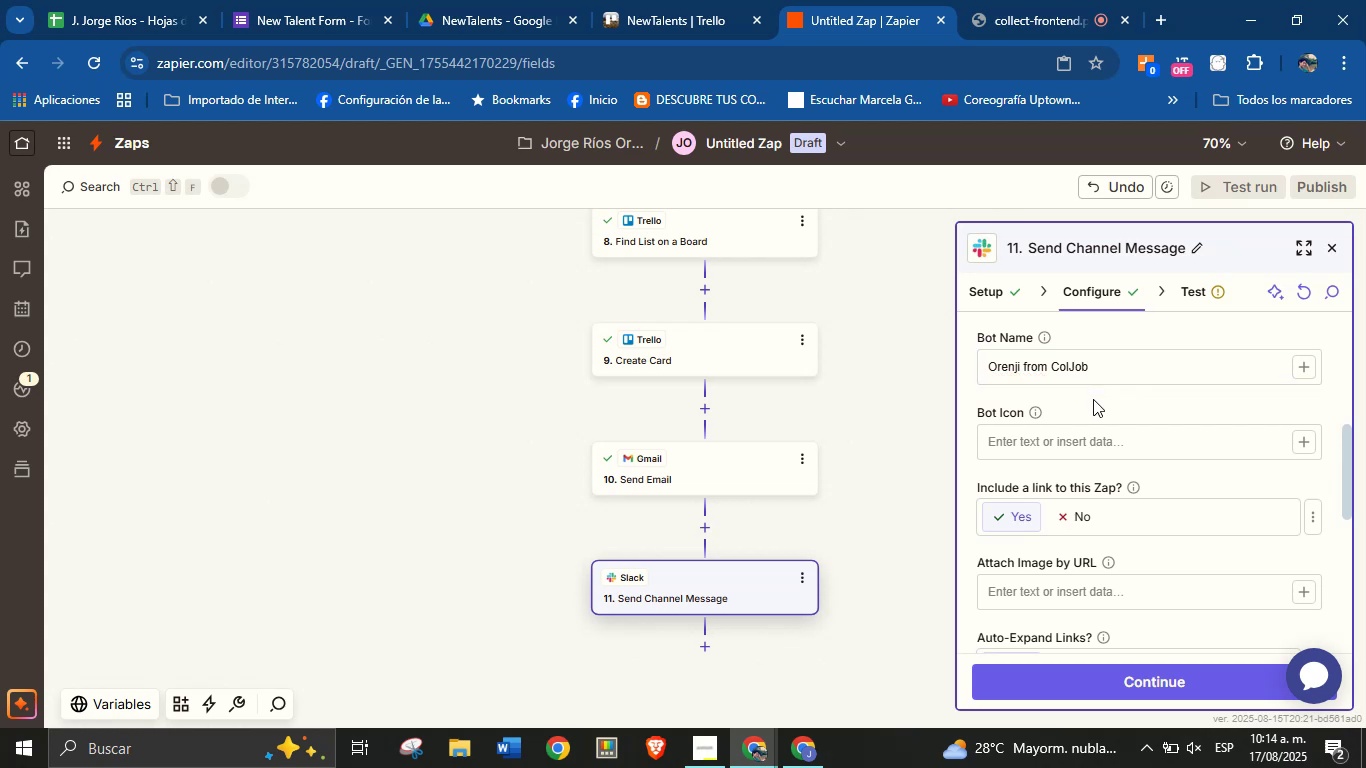 
scroll: coordinate [1096, 427], scroll_direction: down, amount: 5.0
 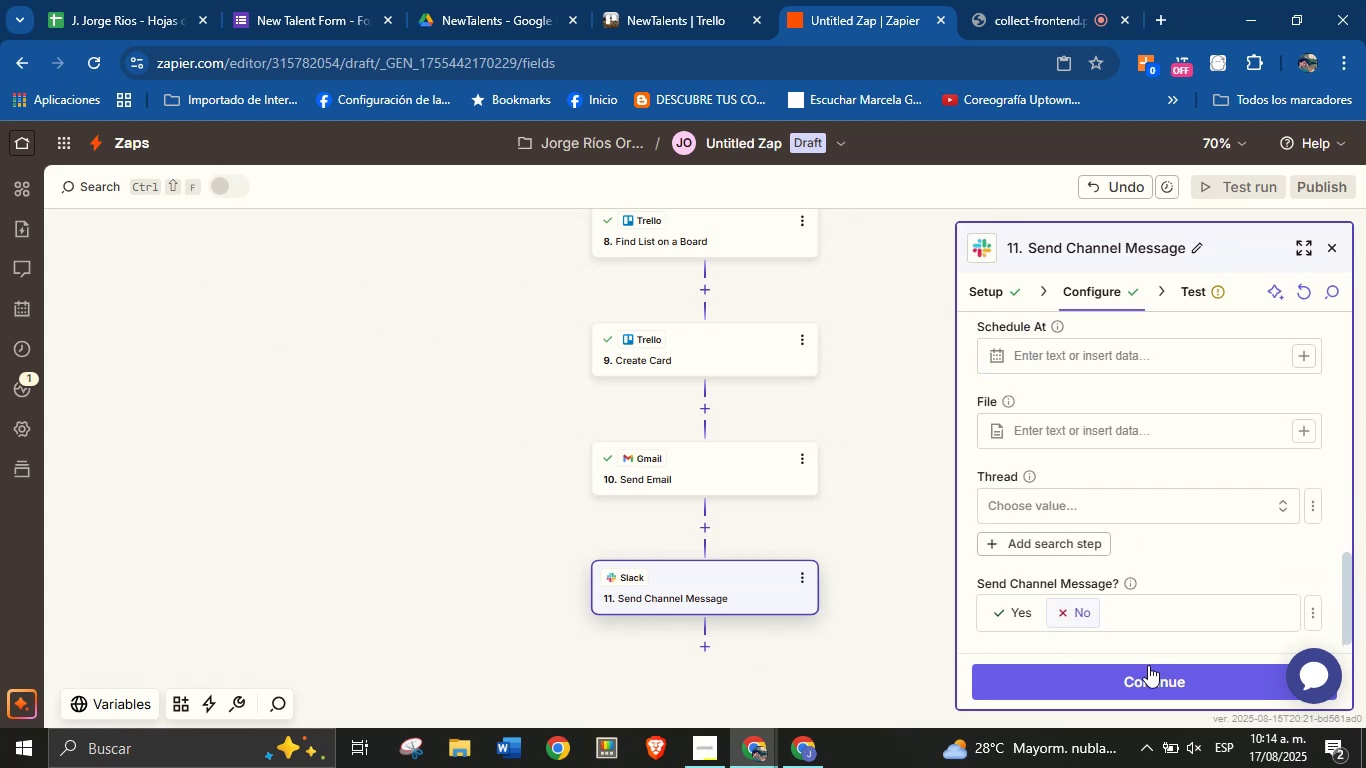 
left_click([1149, 667])
 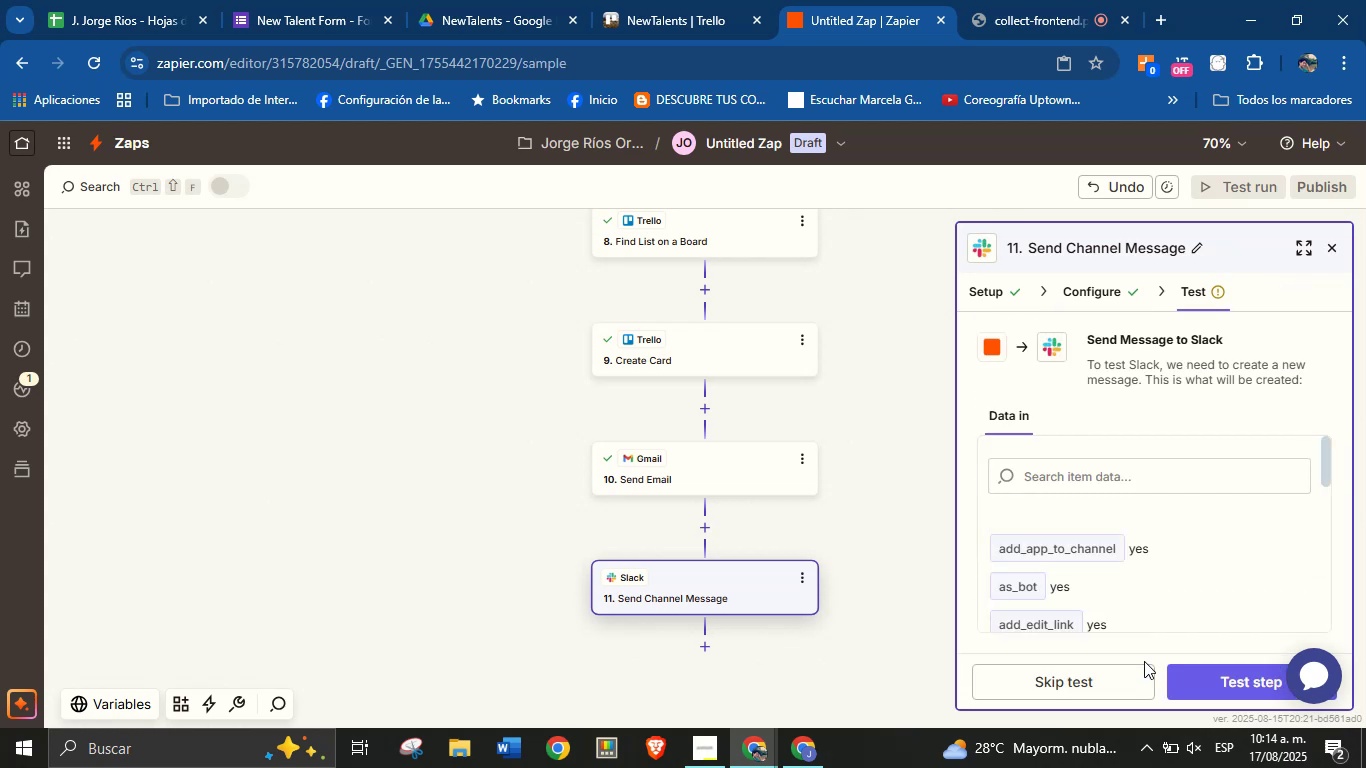 
wait(8.31)
 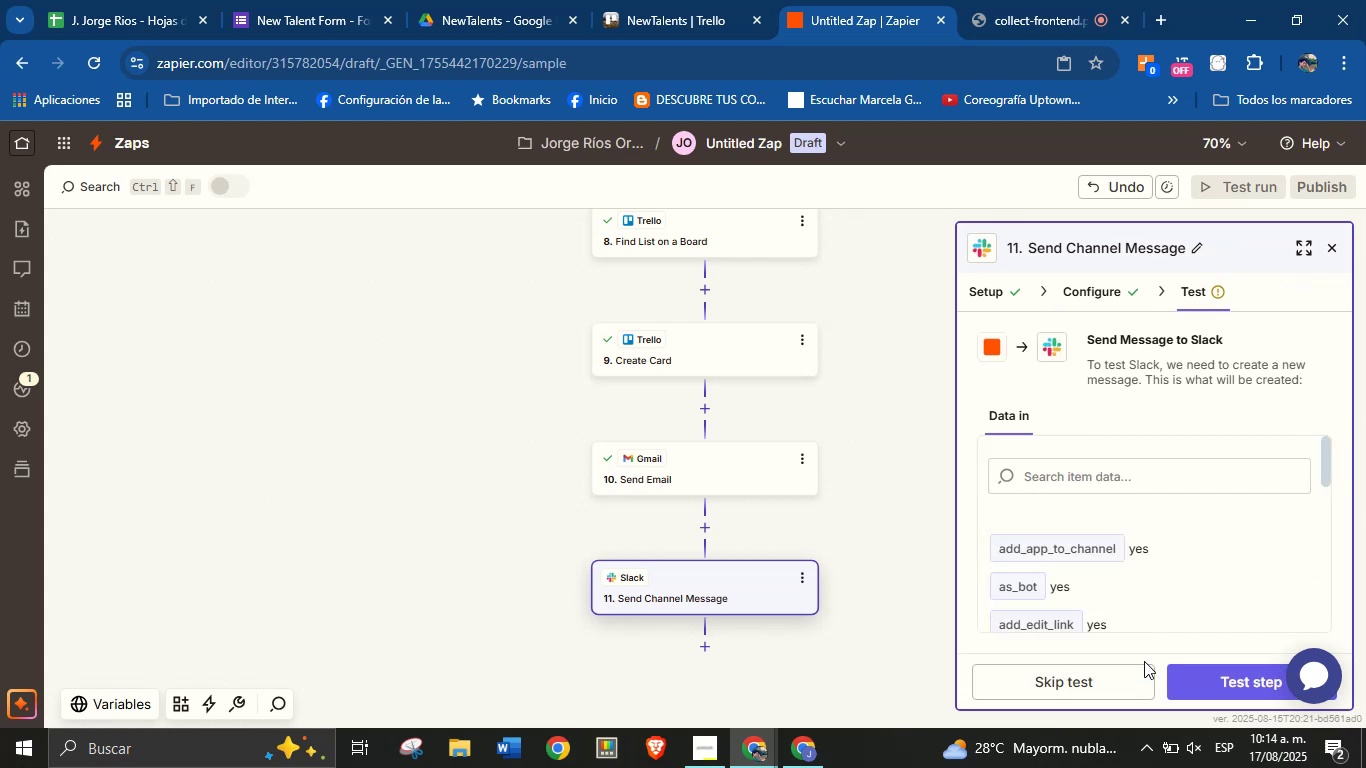 
left_click([1210, 672])
 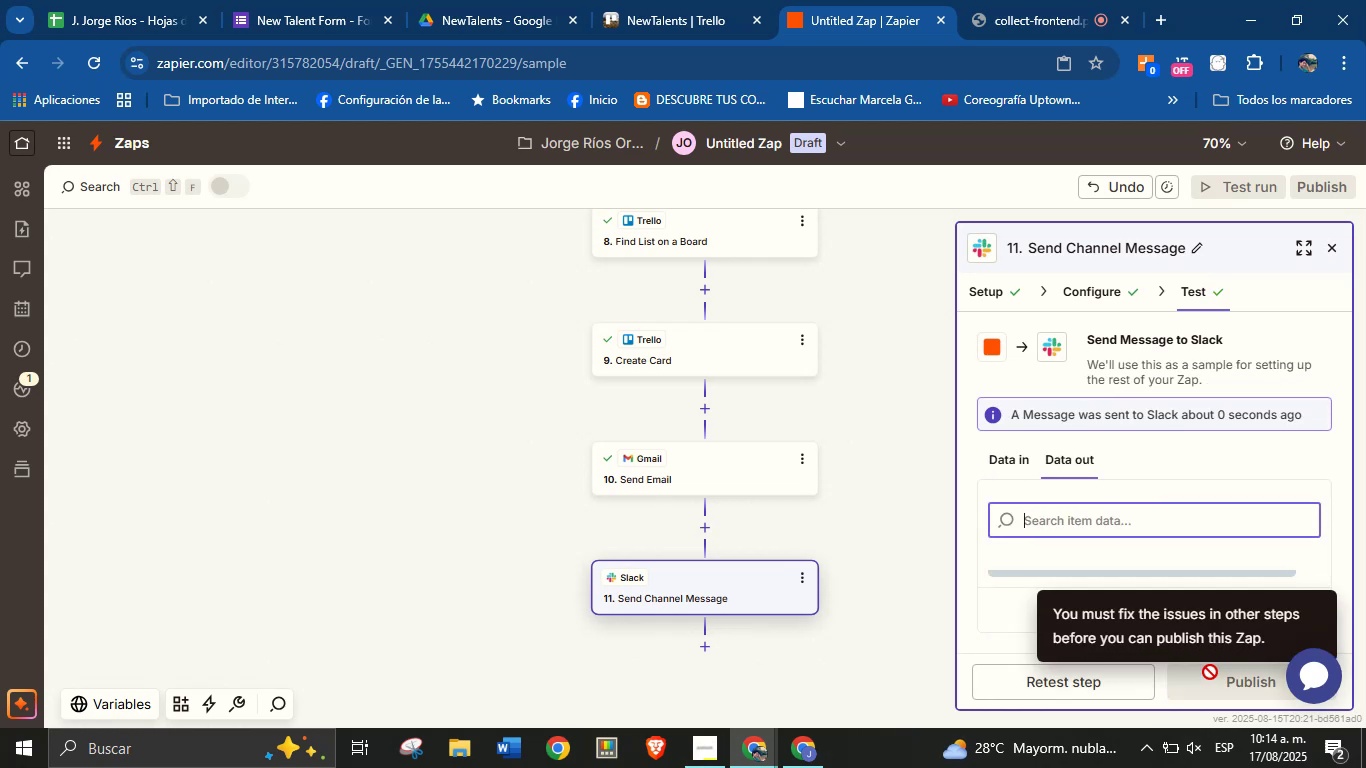 
wait(11.83)
 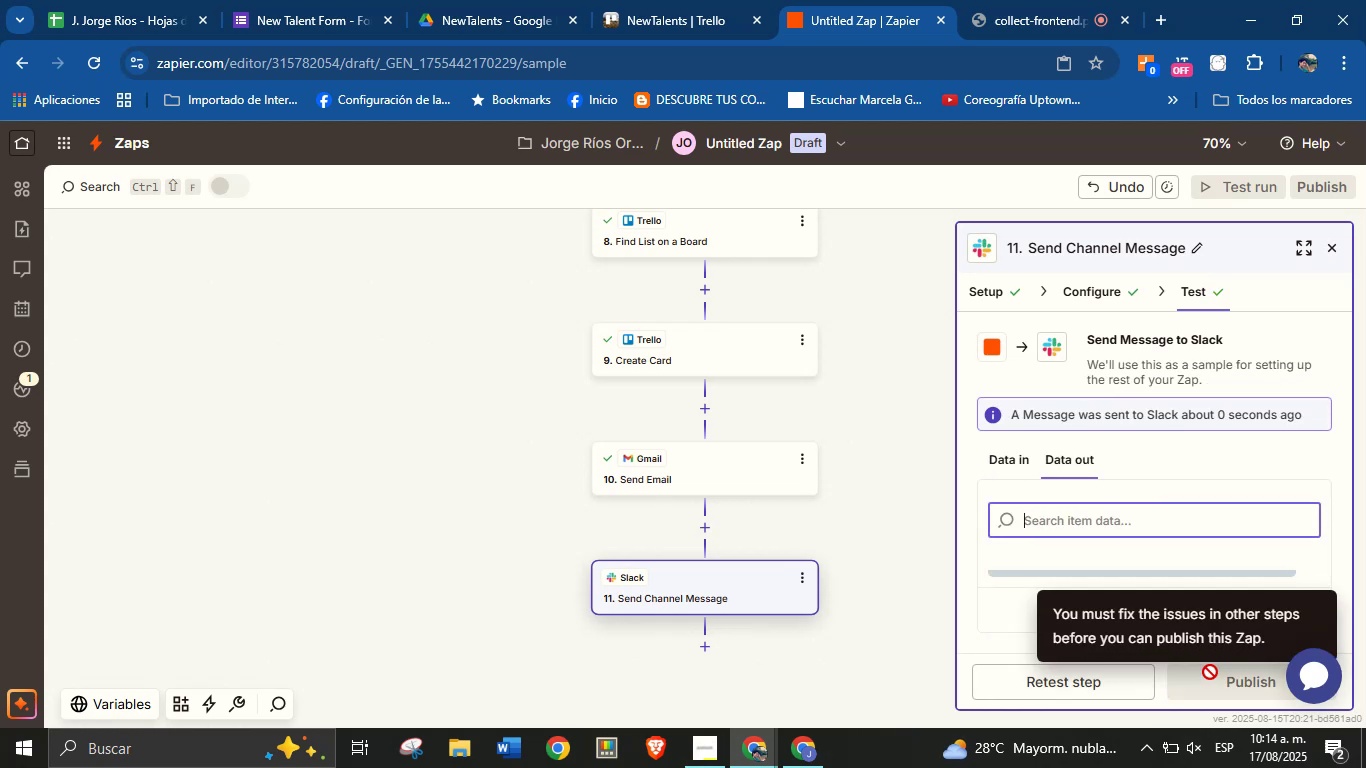 
left_click([914, 563])
 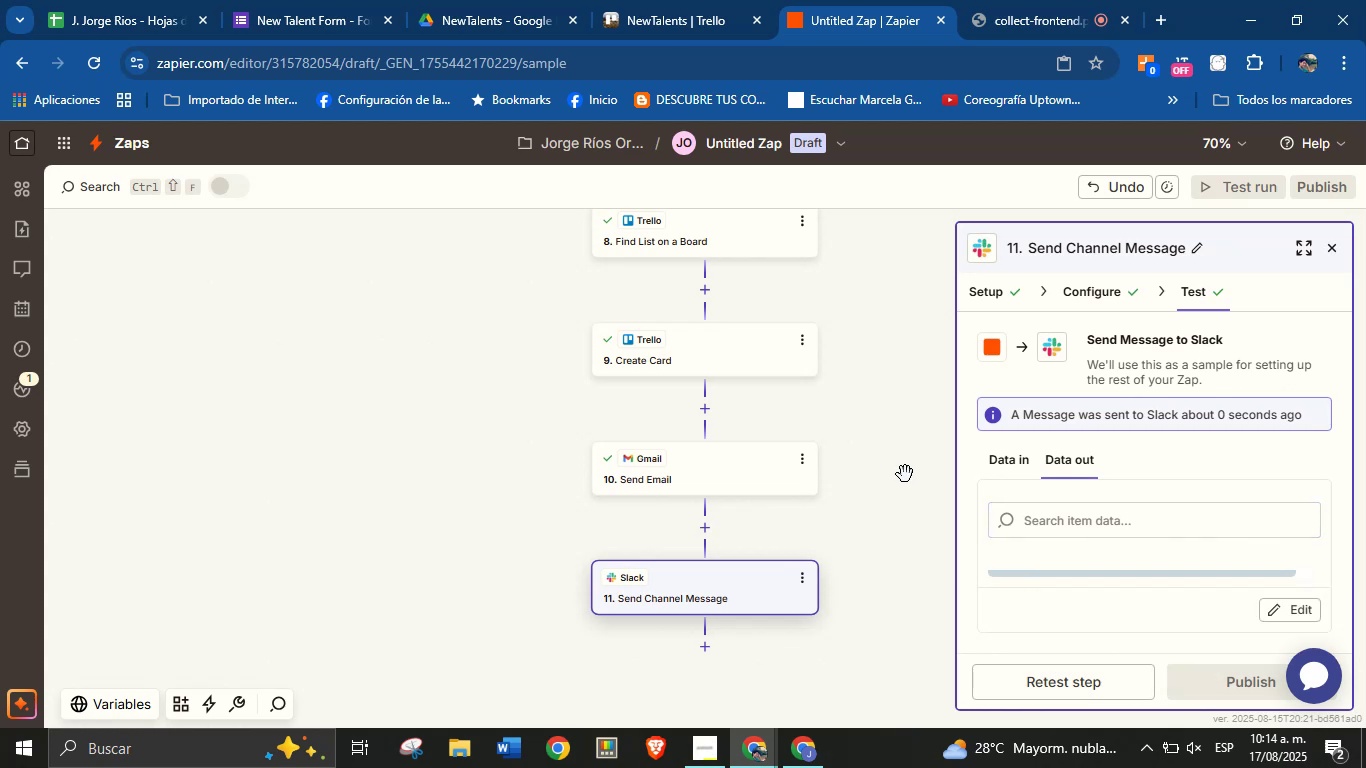 
scroll: coordinate [905, 473], scroll_direction: up, amount: 5.0
 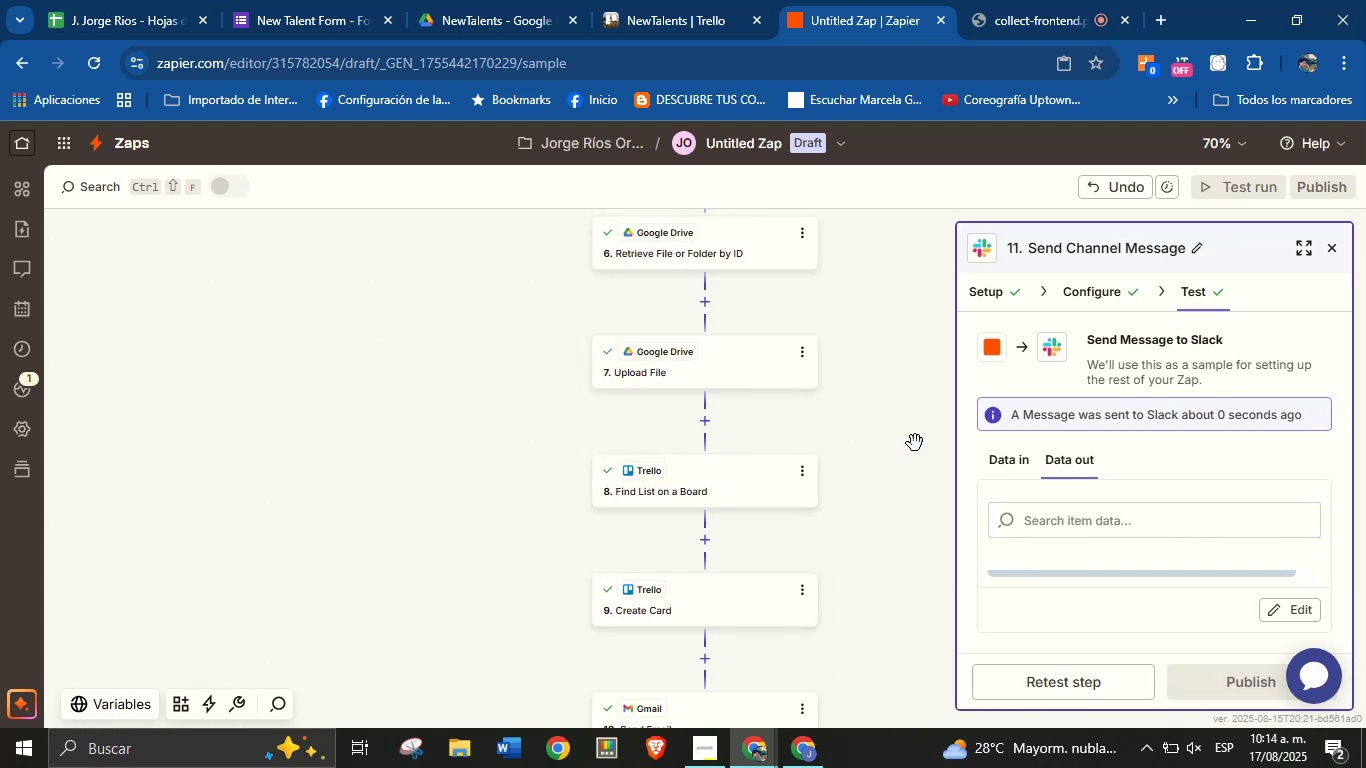 
left_click_drag(start_coordinate=[915, 431], to_coordinate=[881, 559])
 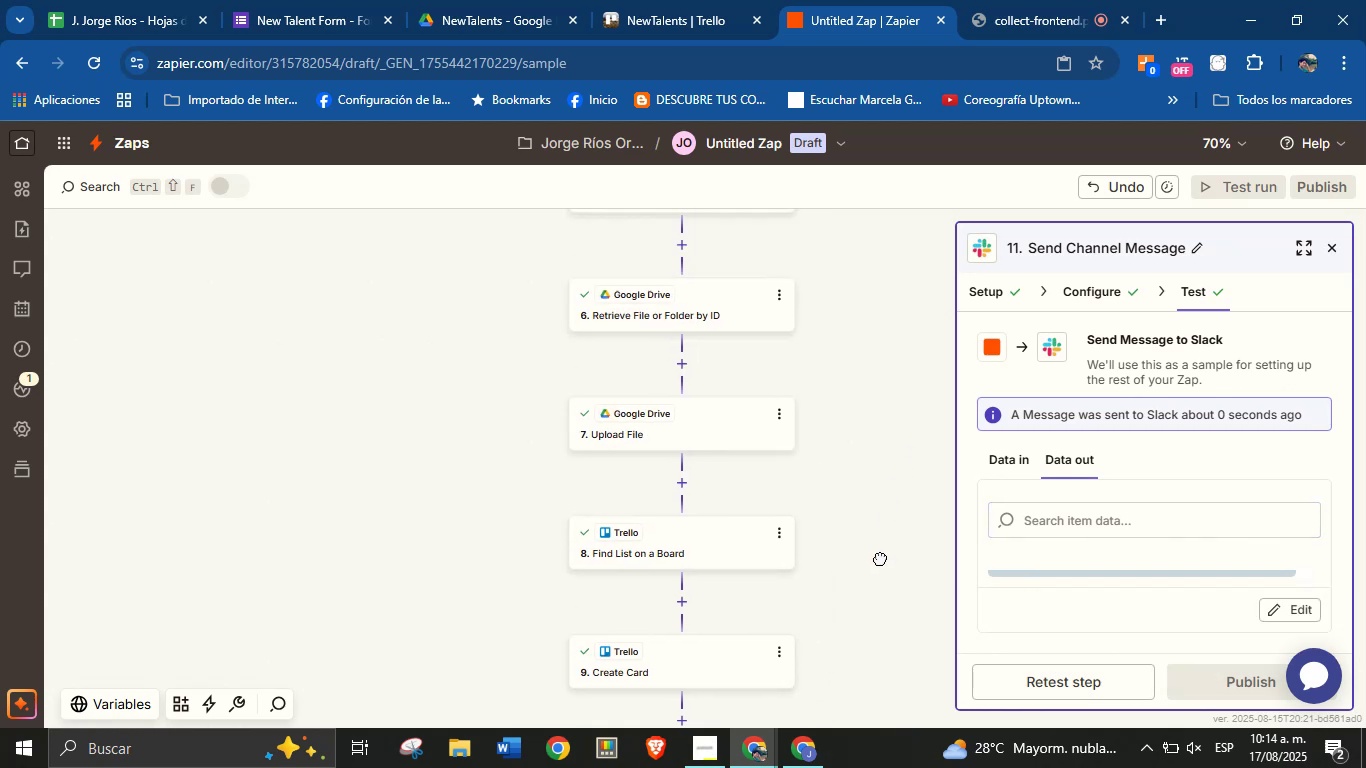 
scroll: coordinate [876, 548], scroll_direction: up, amount: 3.0
 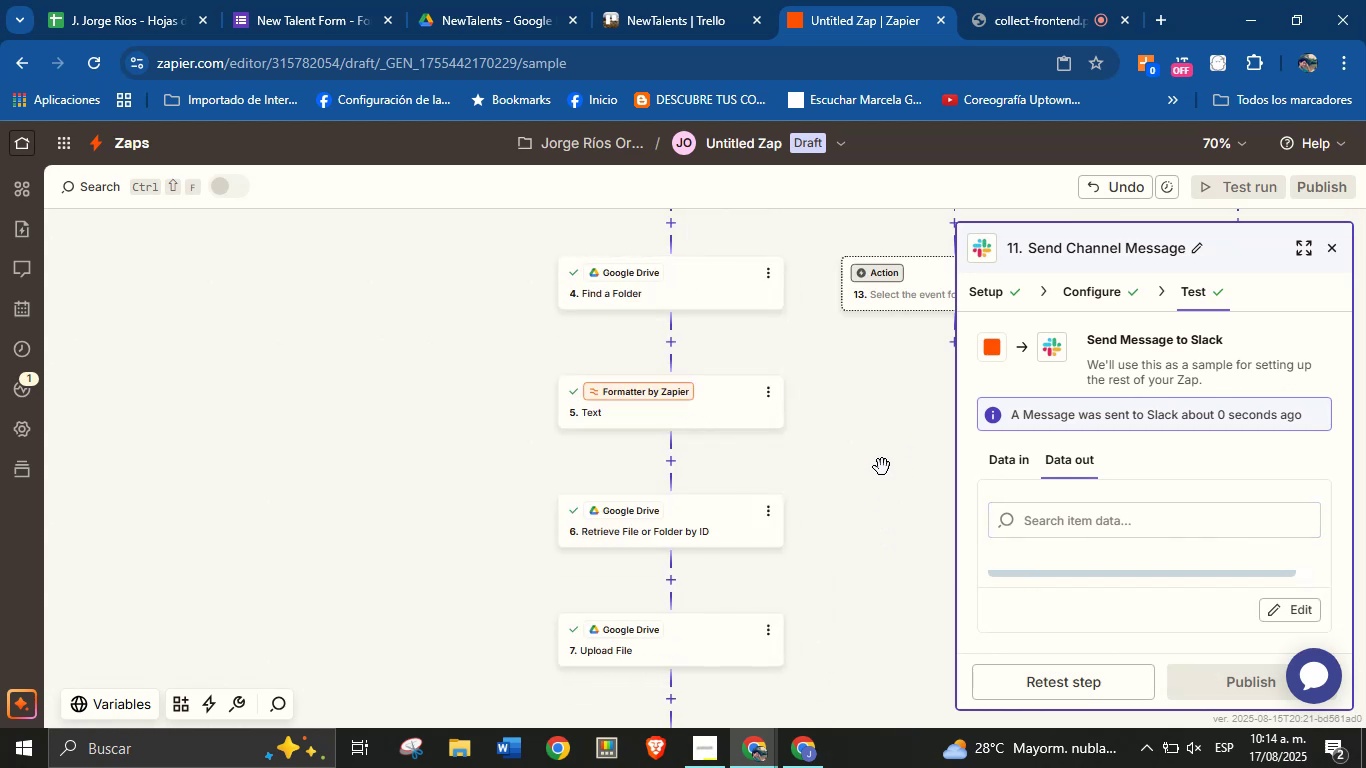 
left_click_drag(start_coordinate=[880, 425], to_coordinate=[708, 552])
 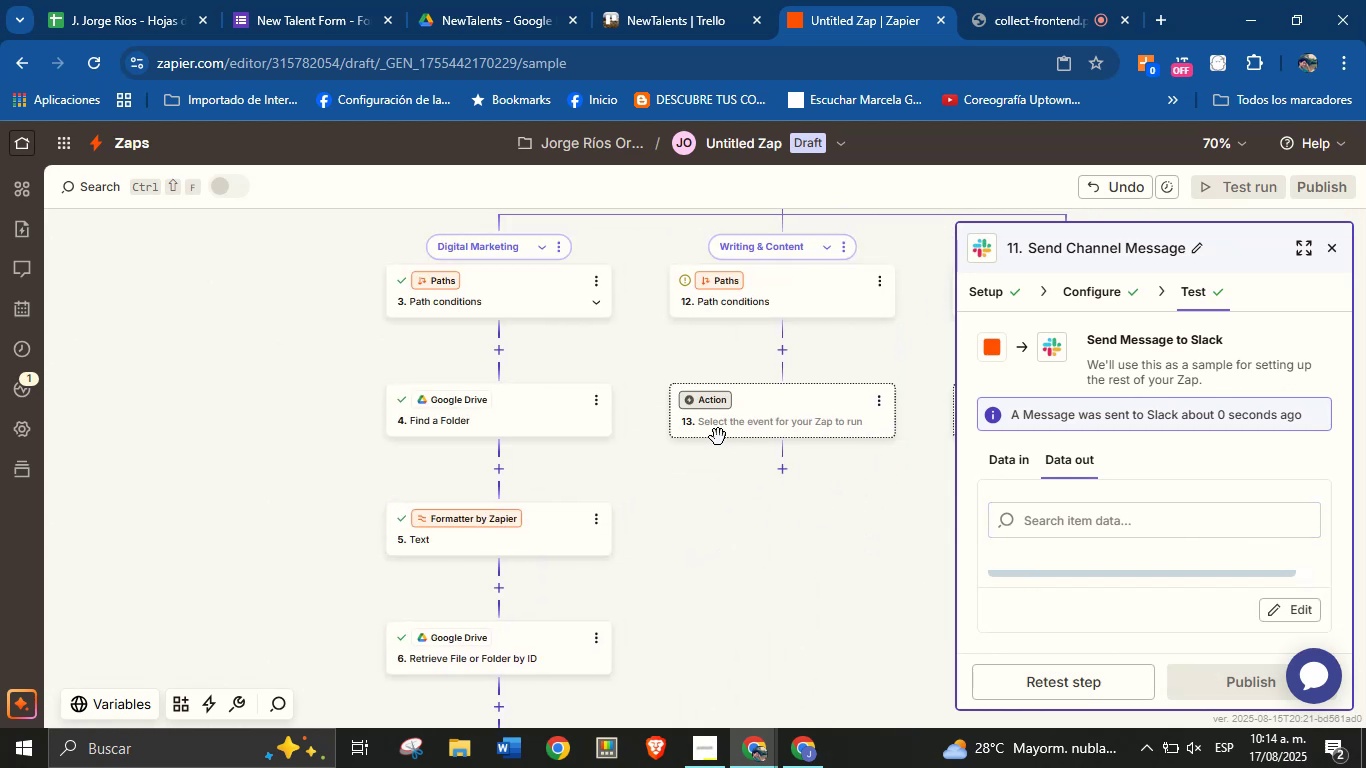 
left_click_drag(start_coordinate=[817, 542], to_coordinate=[760, 596])
 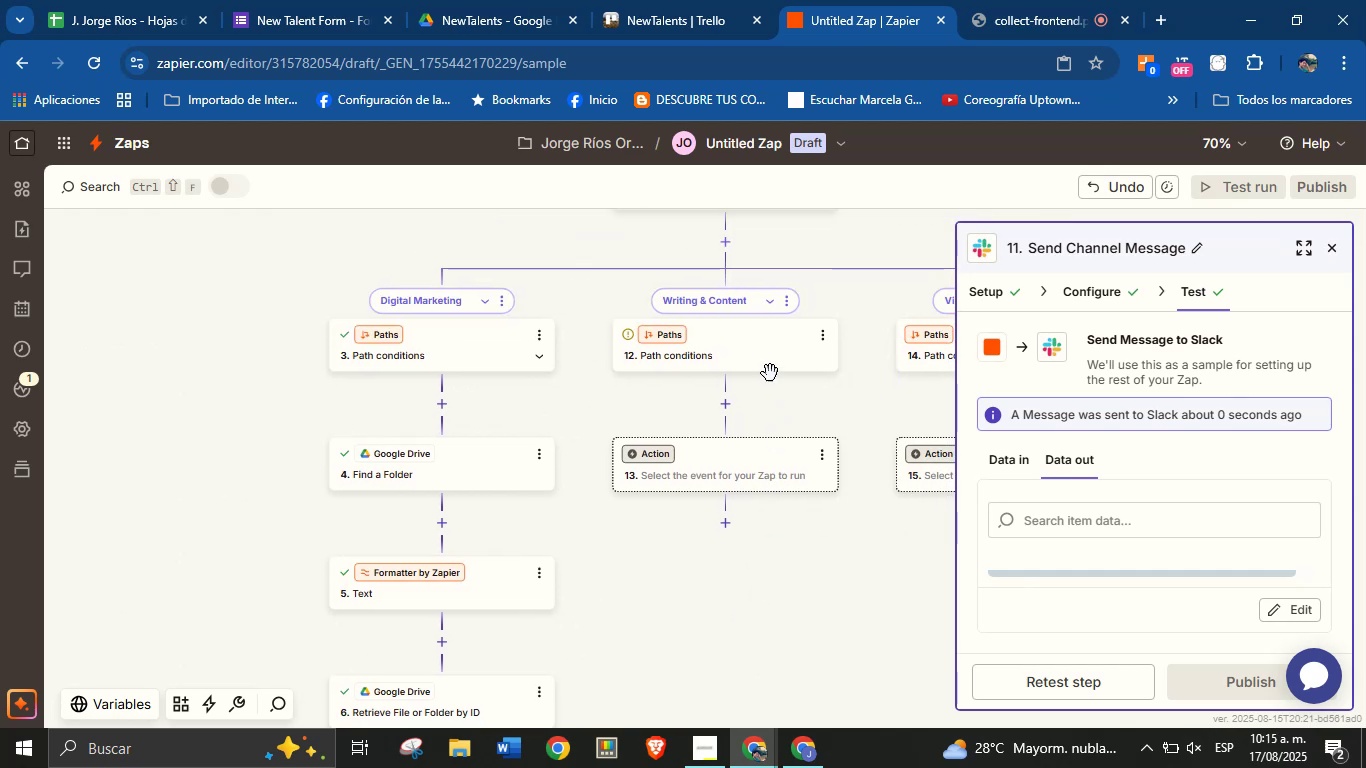 
left_click([769, 359])
 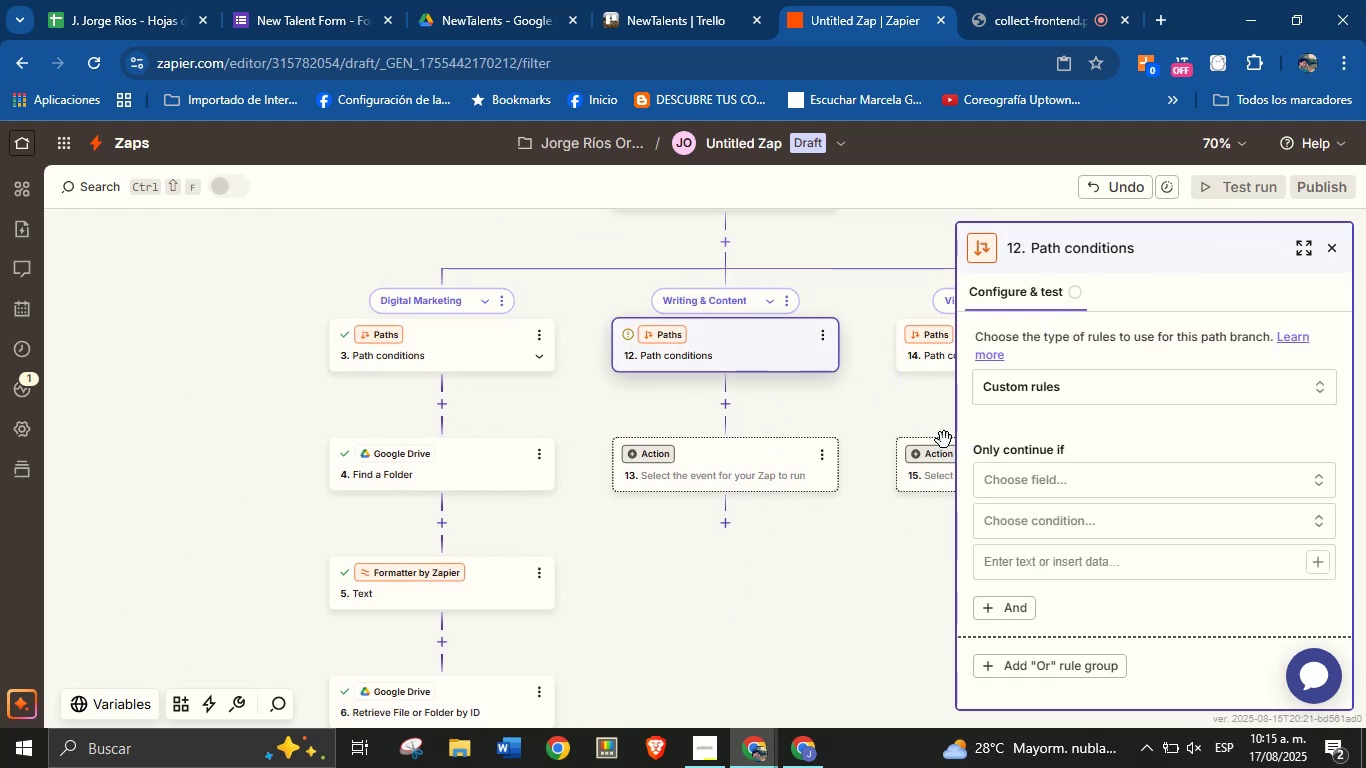 
left_click([1014, 467])
 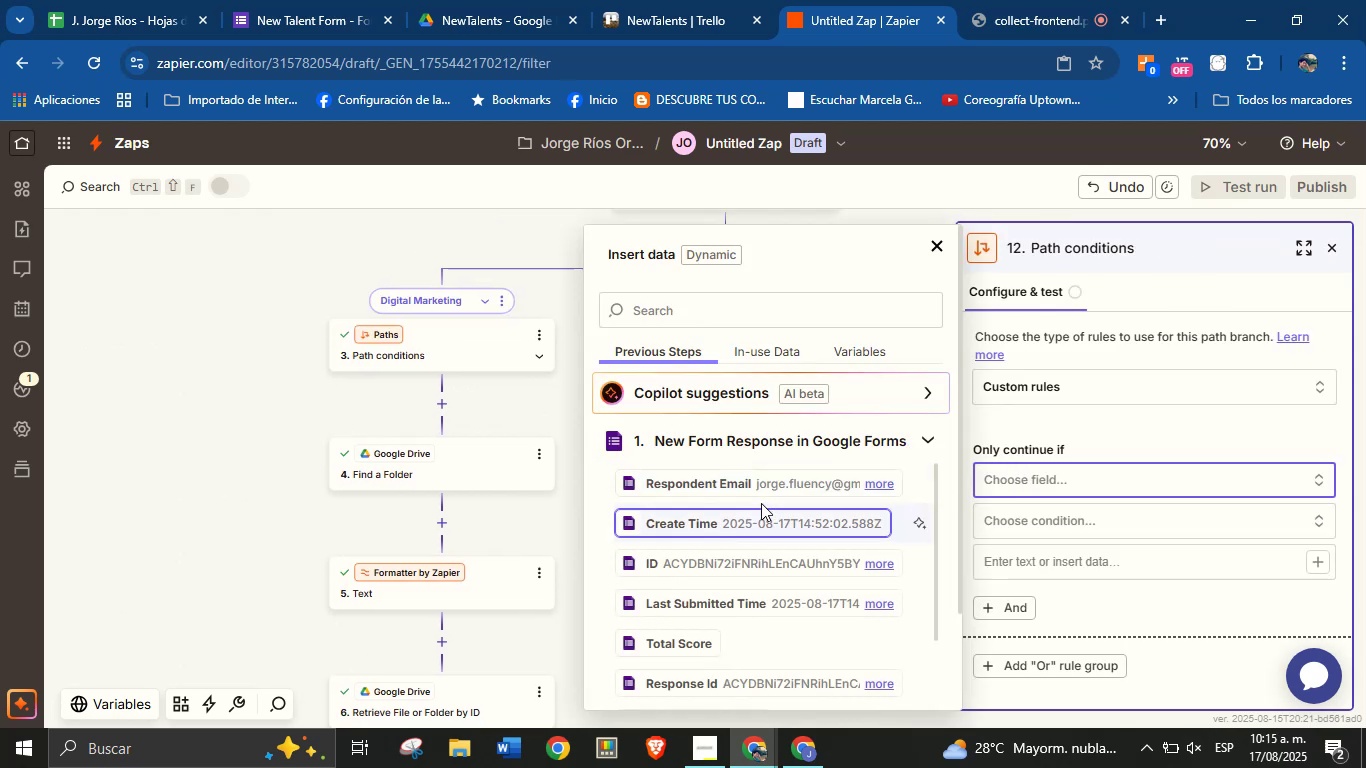 
left_click([752, 311])
 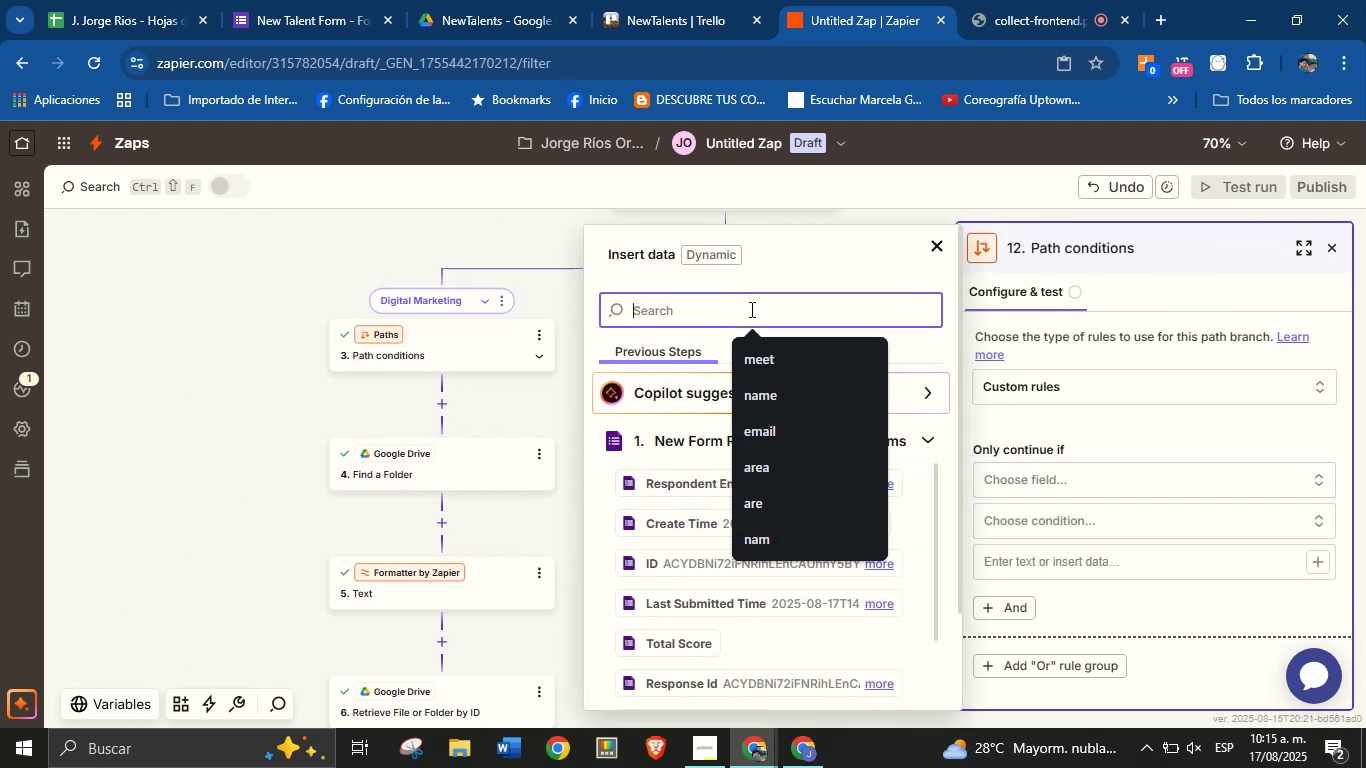 
type(area)
 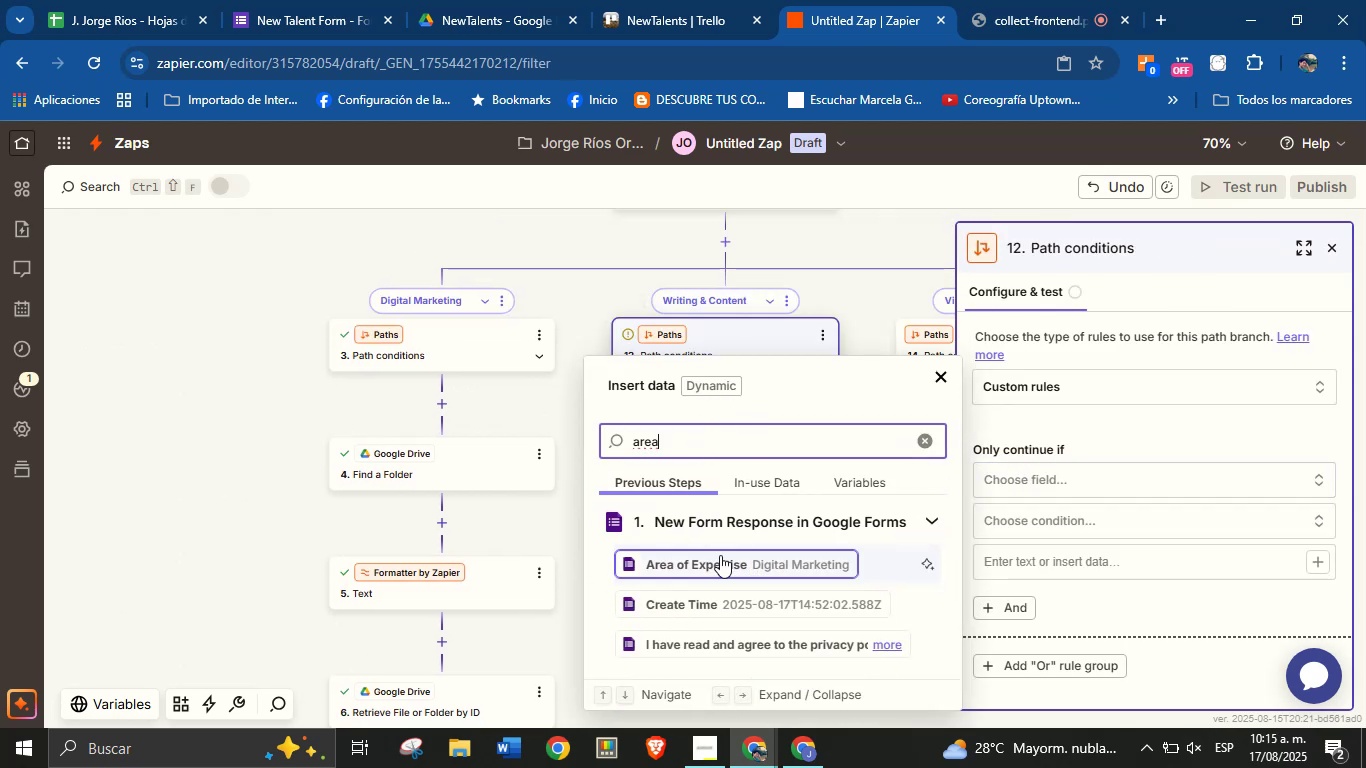 
left_click([743, 563])
 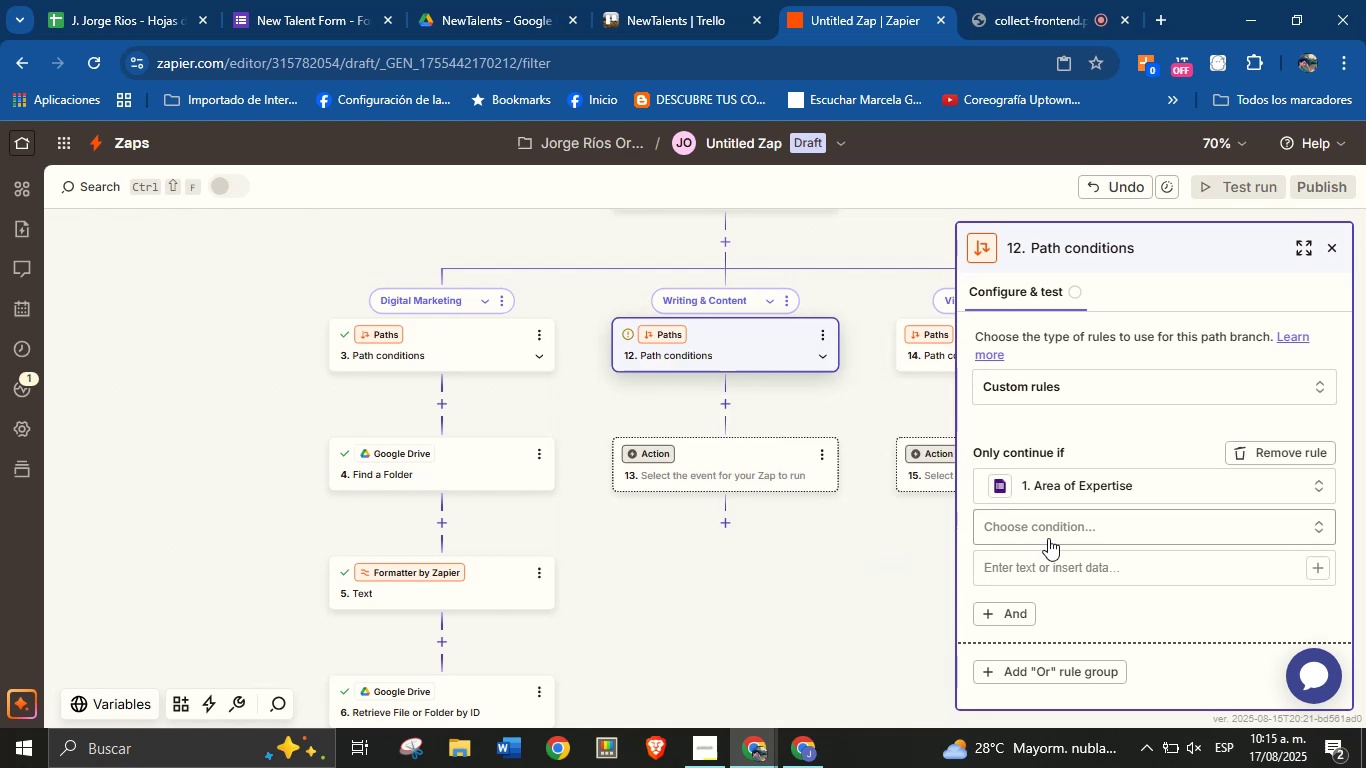 
left_click([1048, 537])
 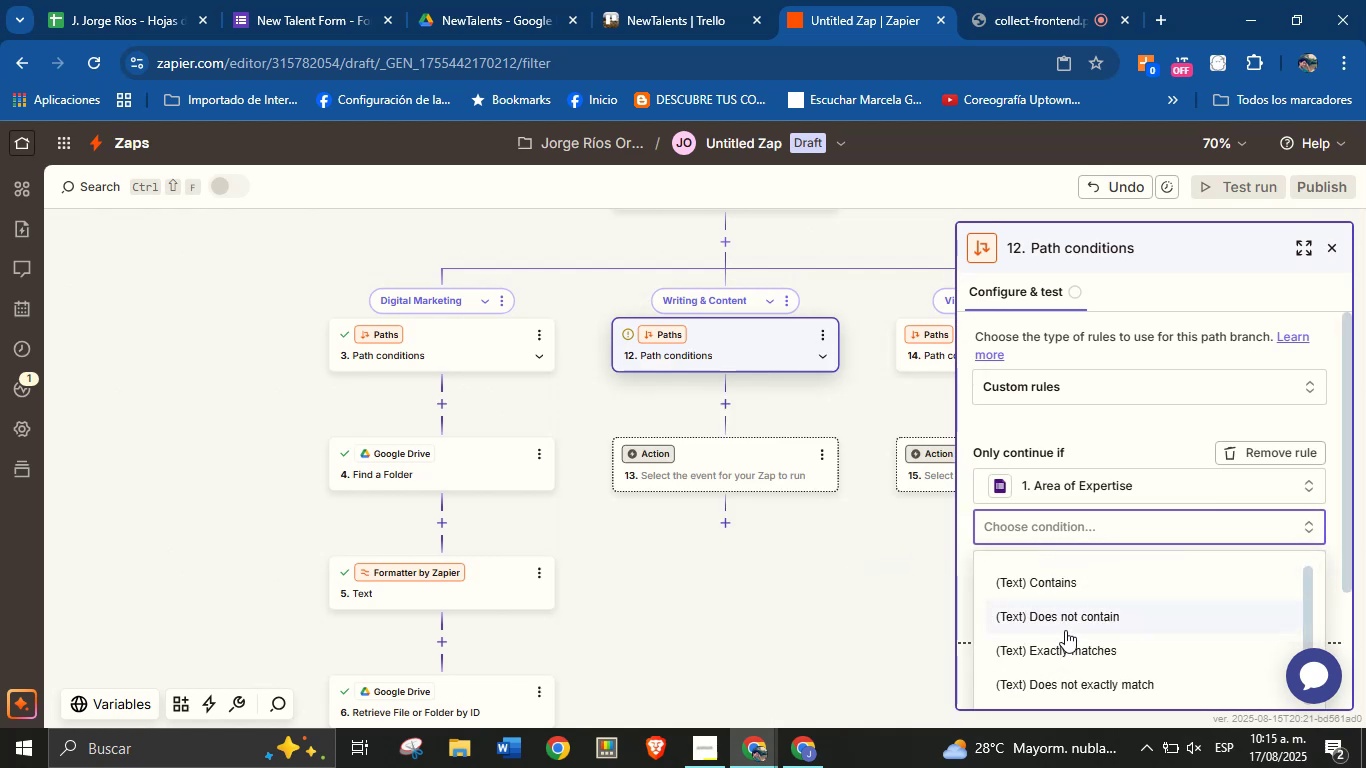 
left_click([1070, 643])
 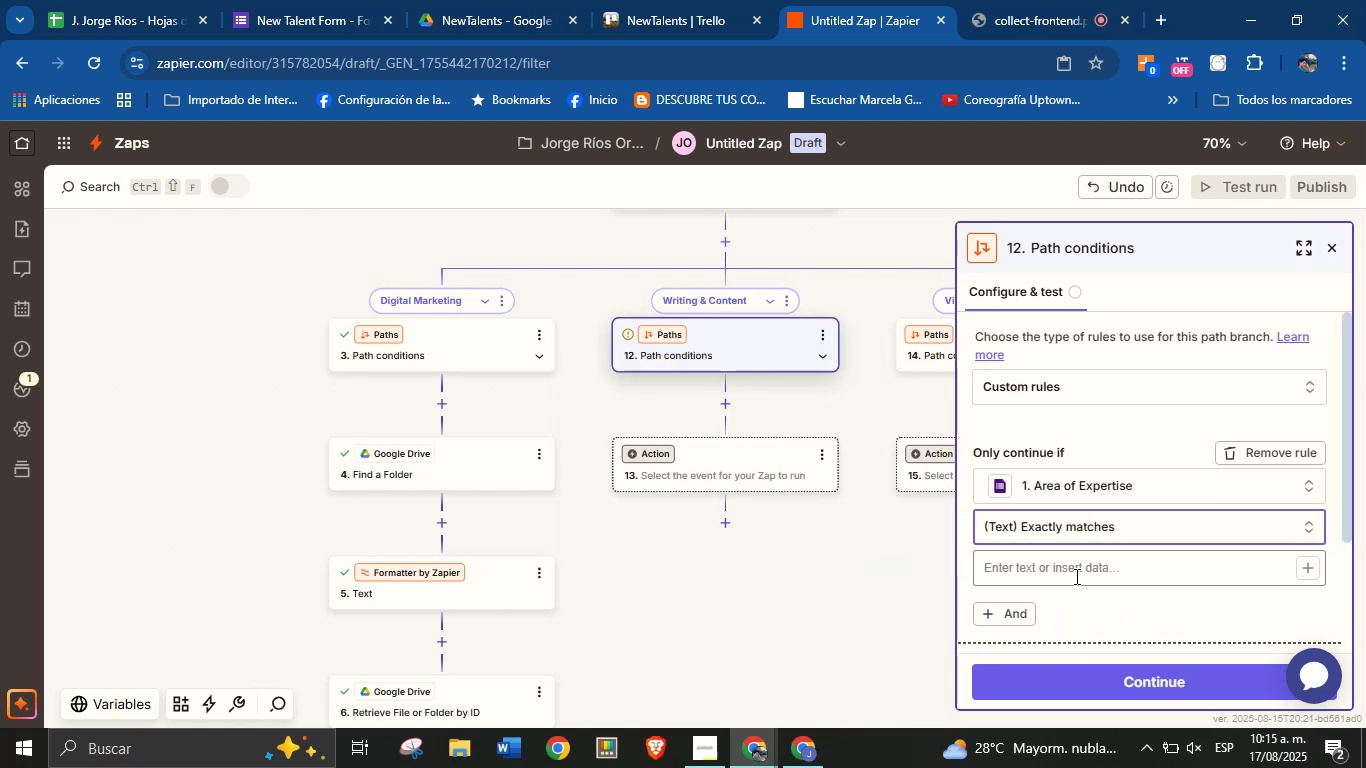 
left_click([1075, 576])
 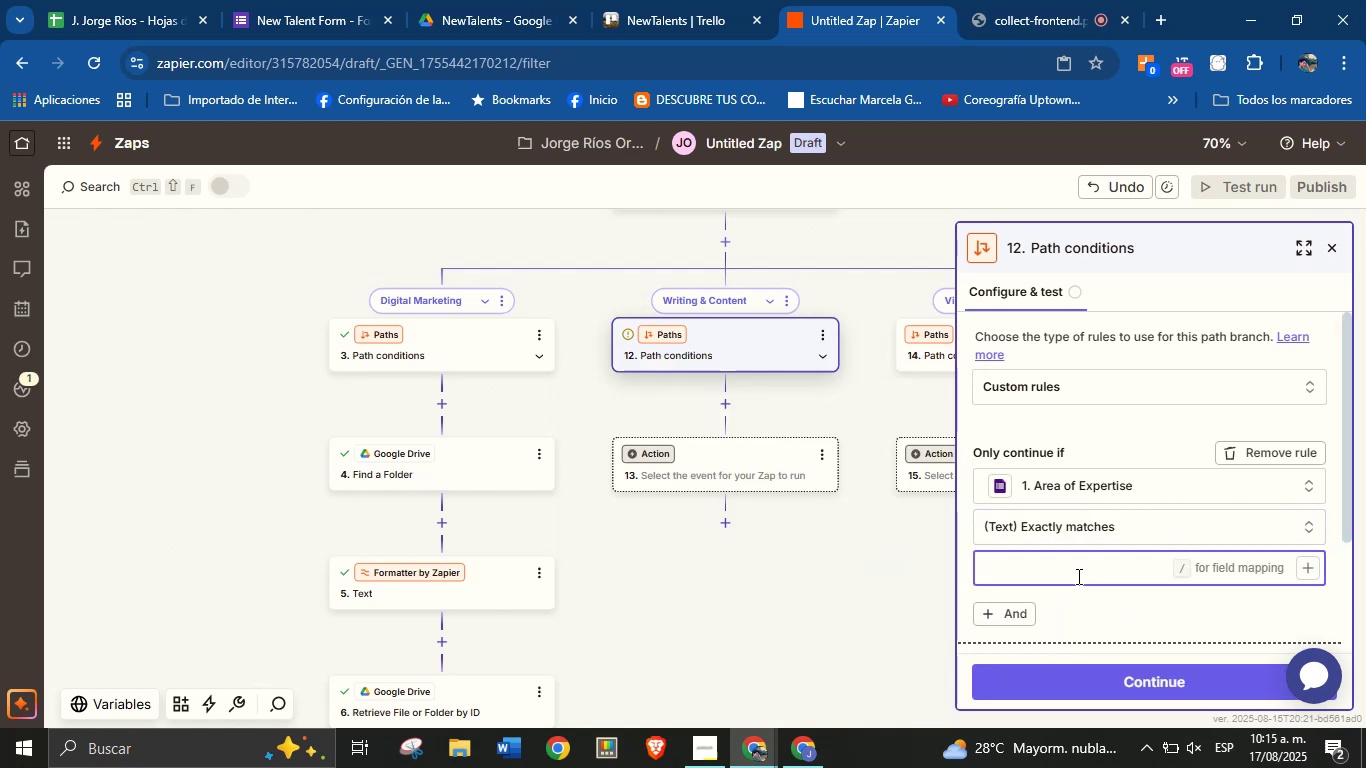 
key(Meta+V)
 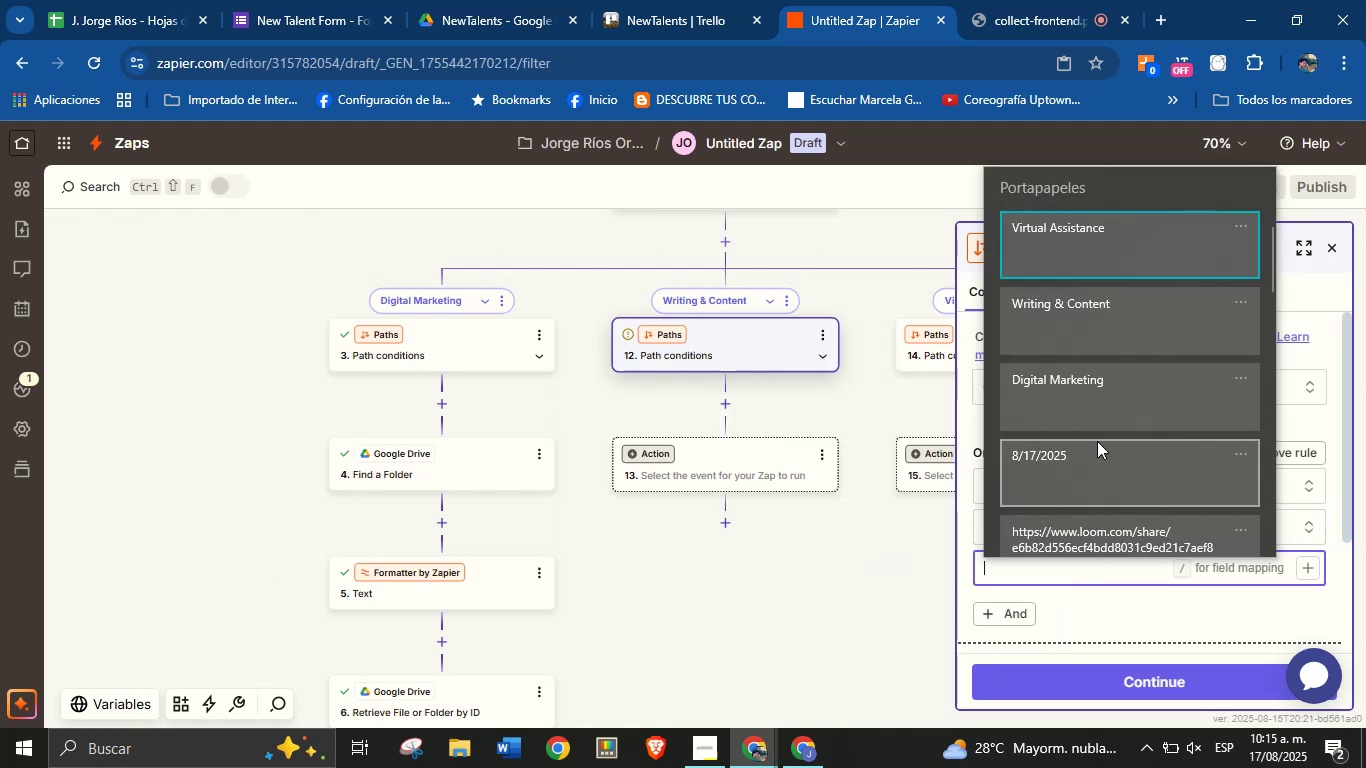 
left_click([1092, 329])
 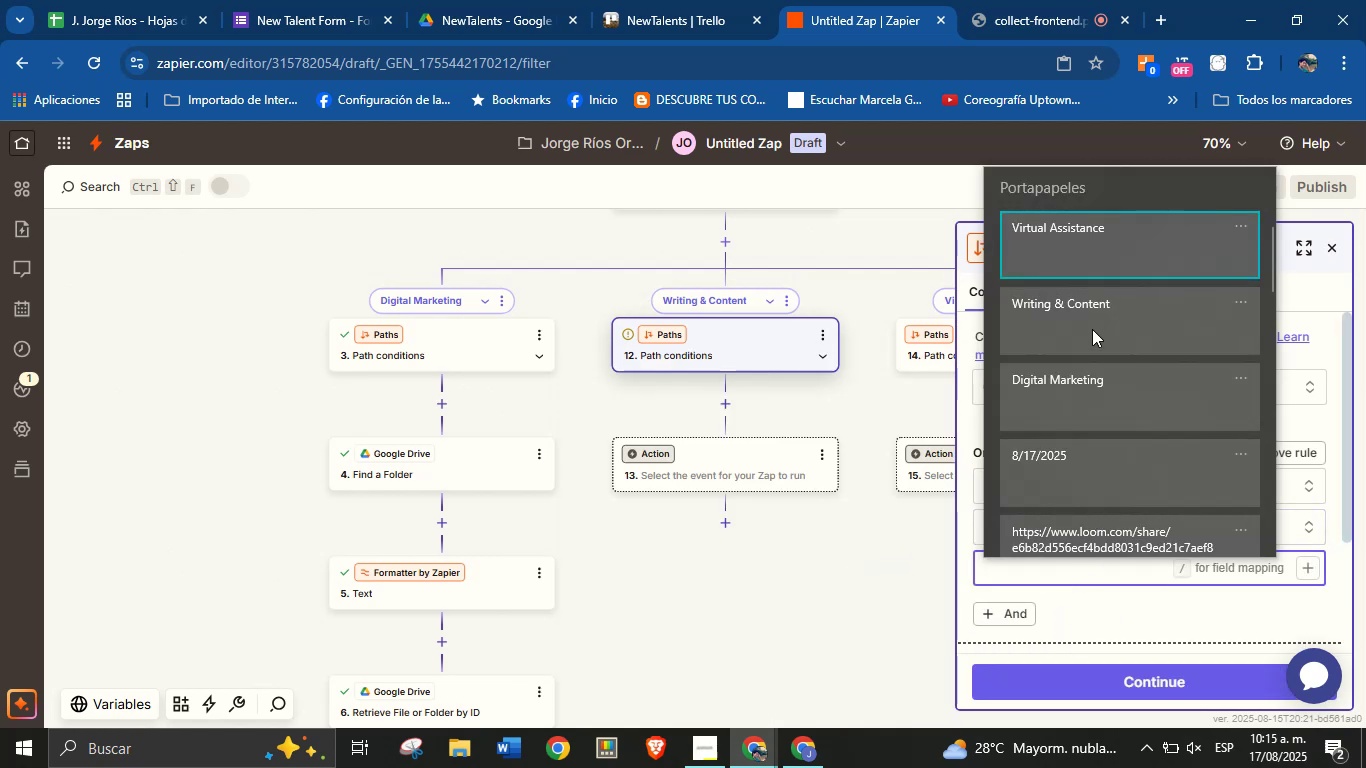 
key(Control+ControlLeft)
 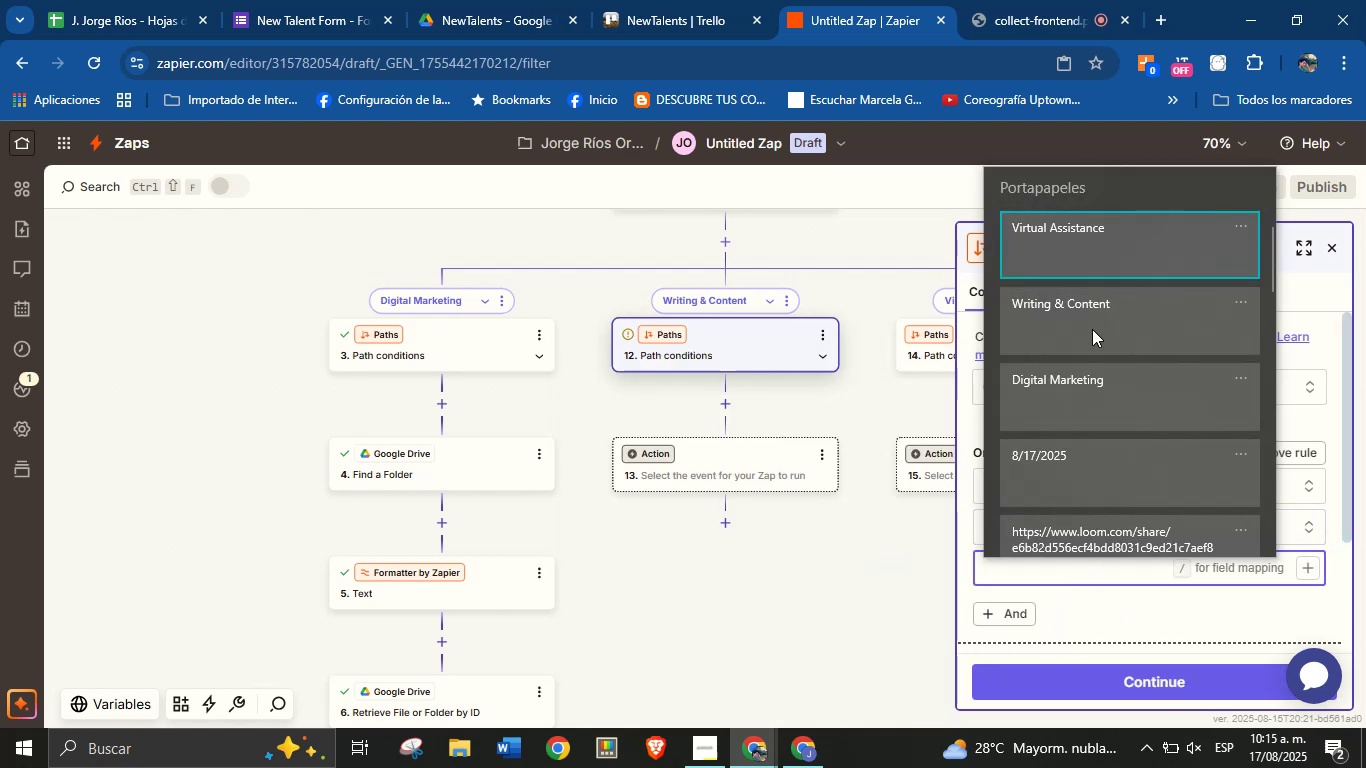 
key(Control+V)
 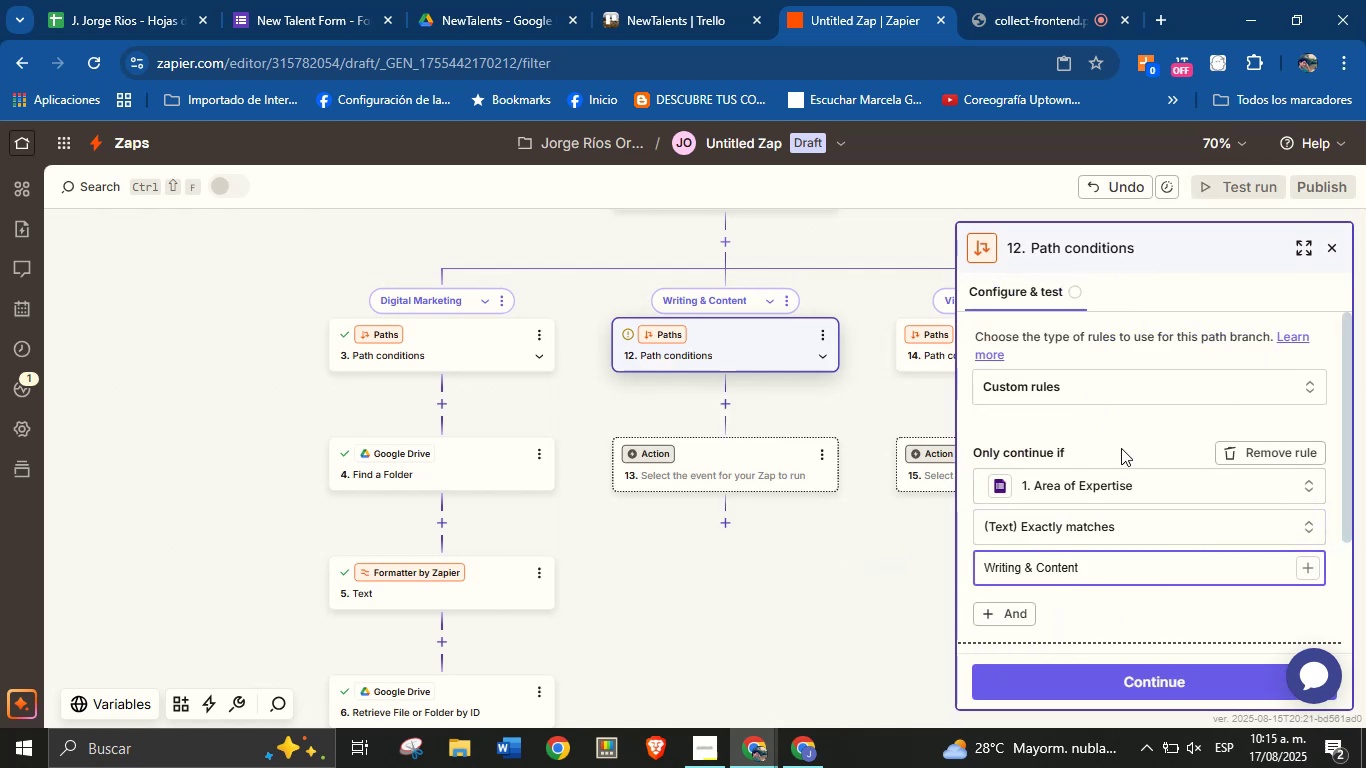 
scroll: coordinate [1121, 451], scroll_direction: down, amount: 4.0
 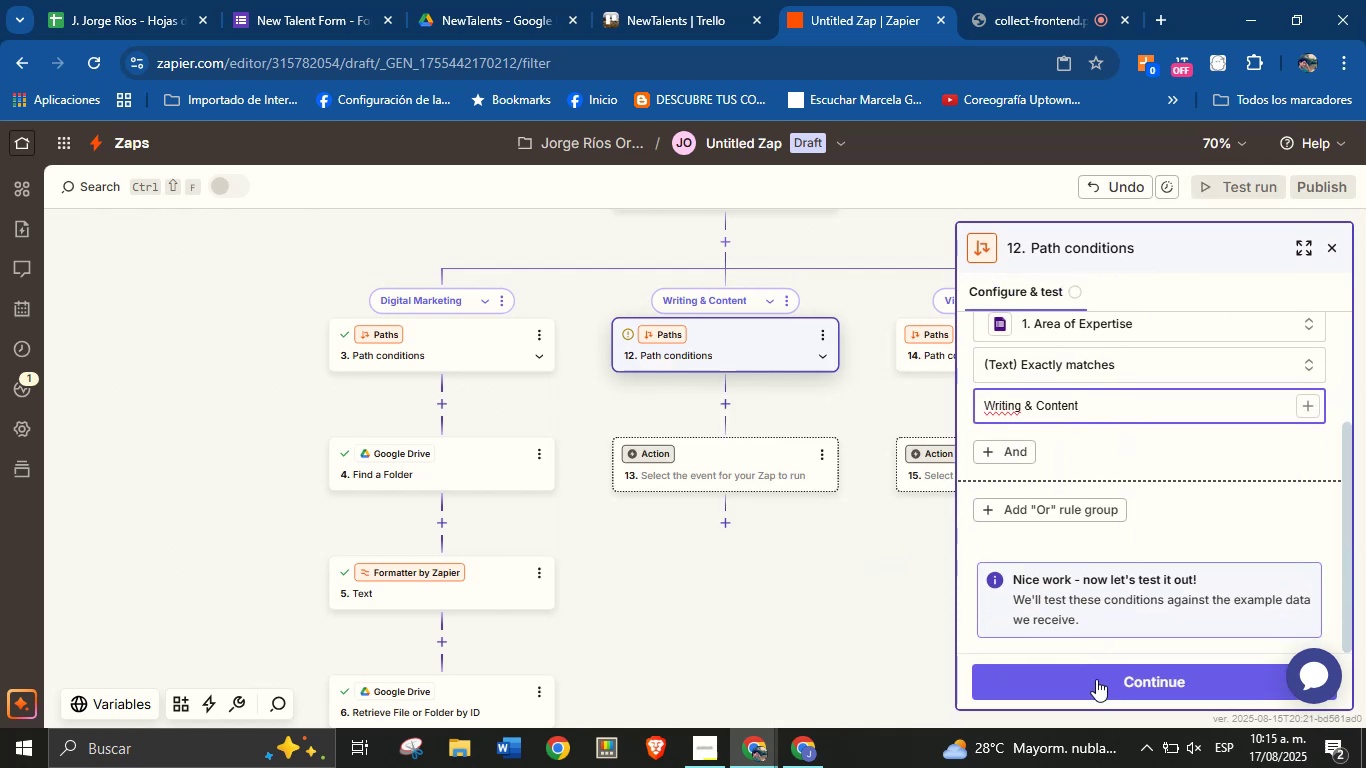 
left_click([1098, 684])
 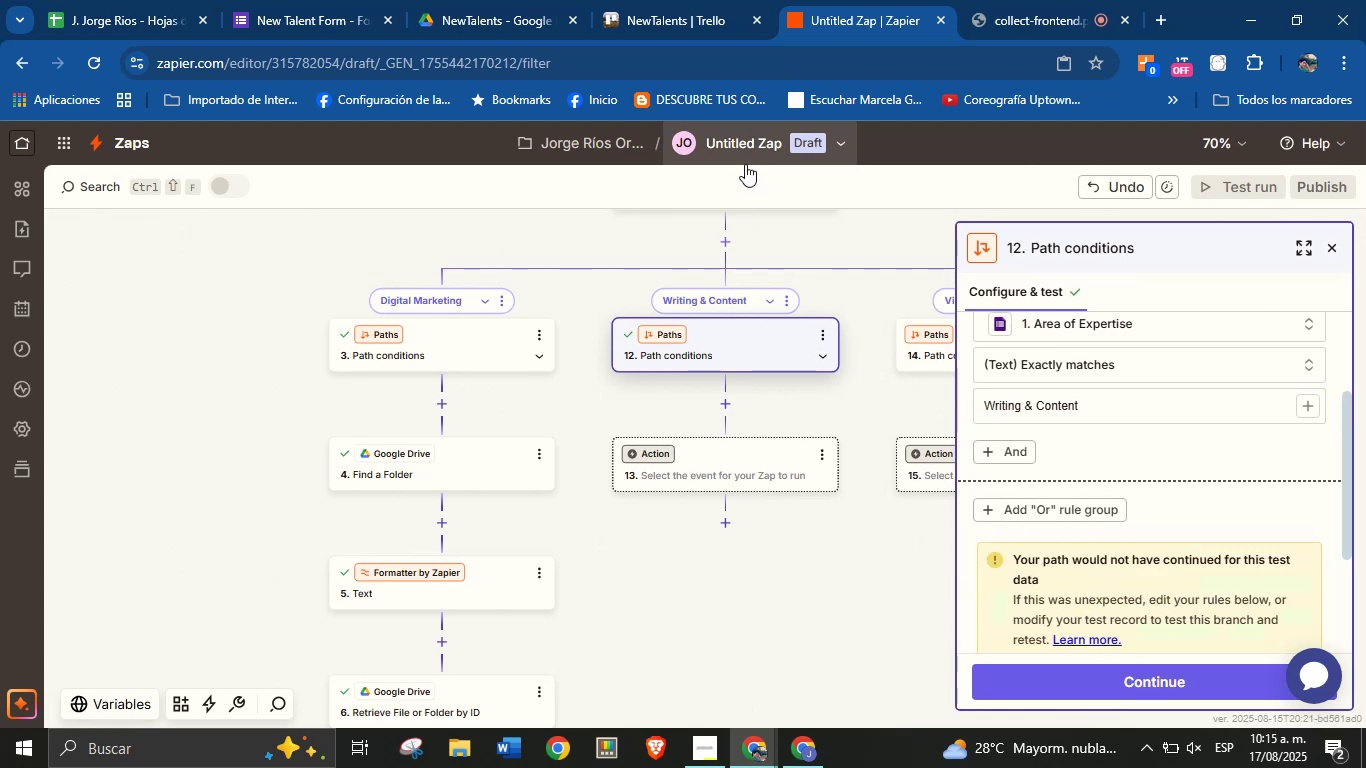 
wait(11.74)
 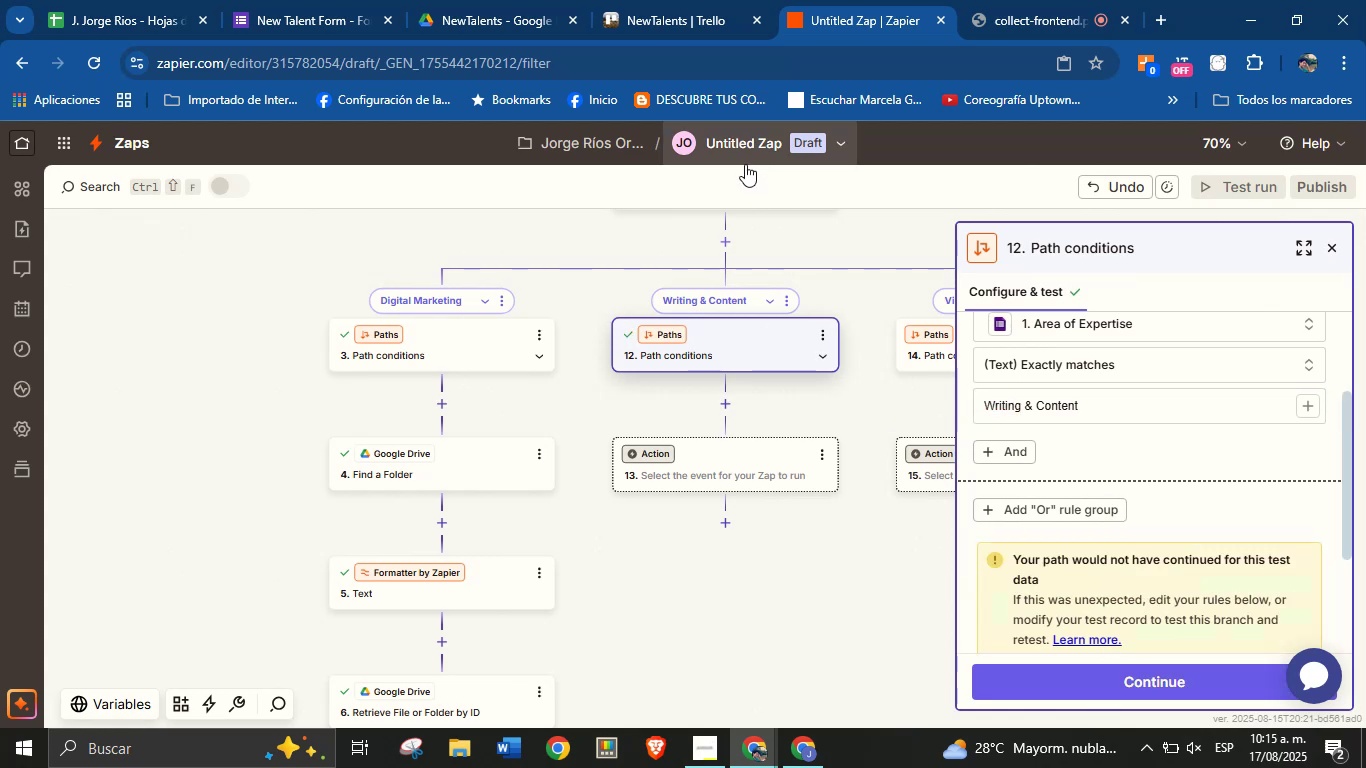 
left_click([801, 739])
 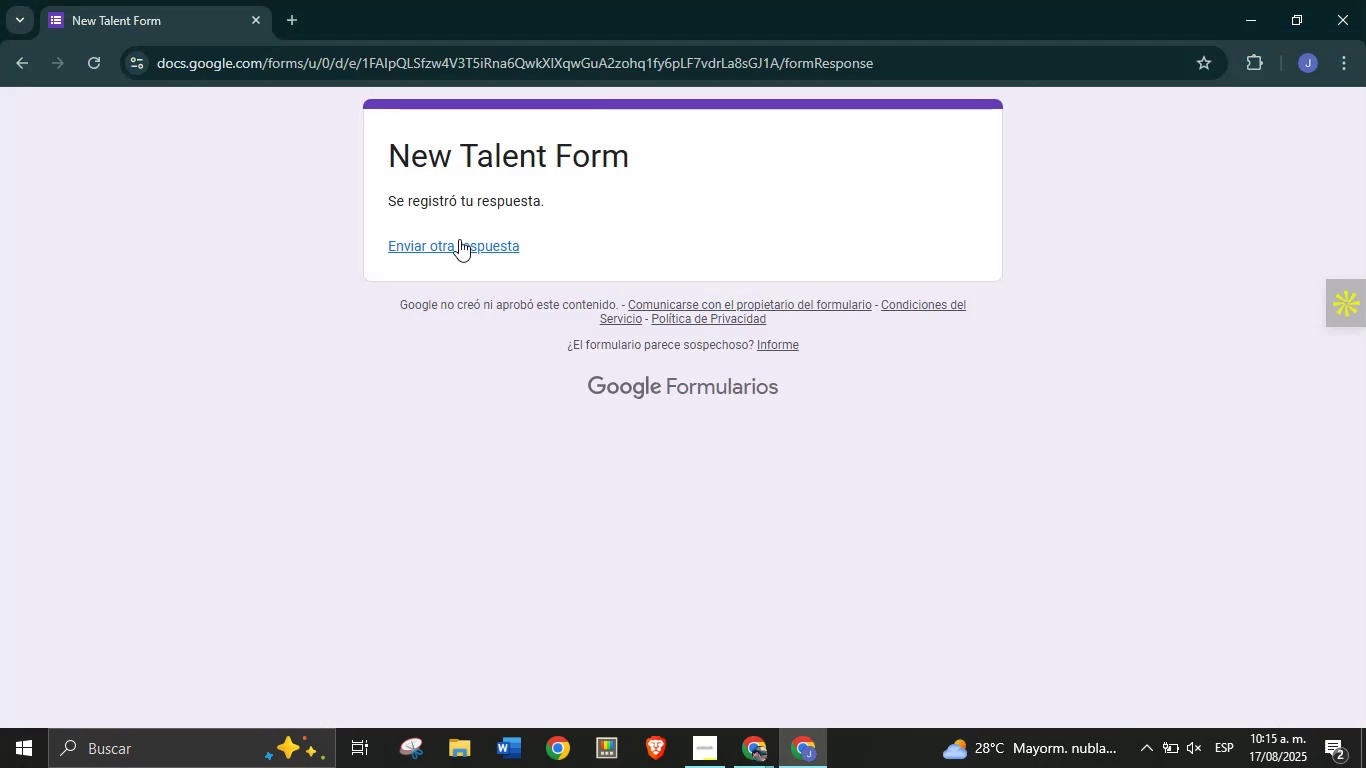 
left_click([459, 242])
 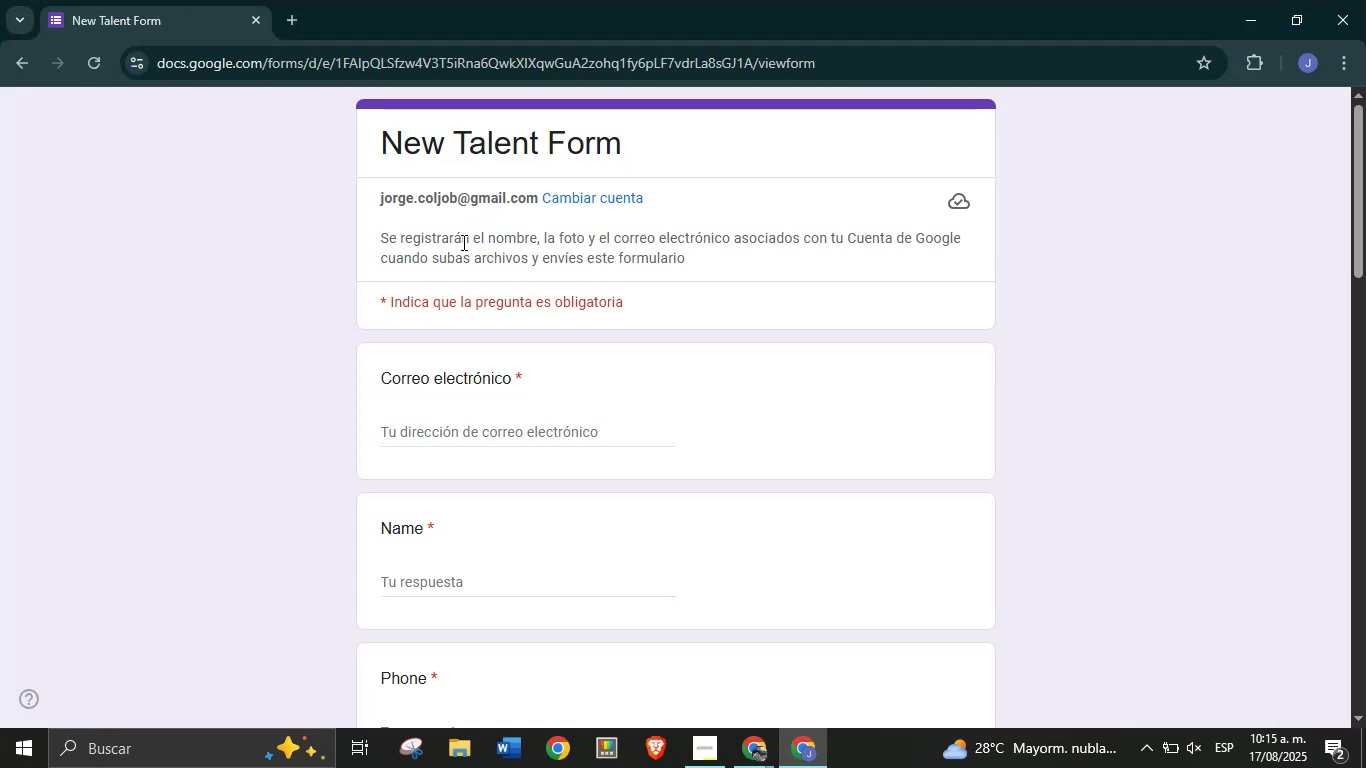 
wait(8.45)
 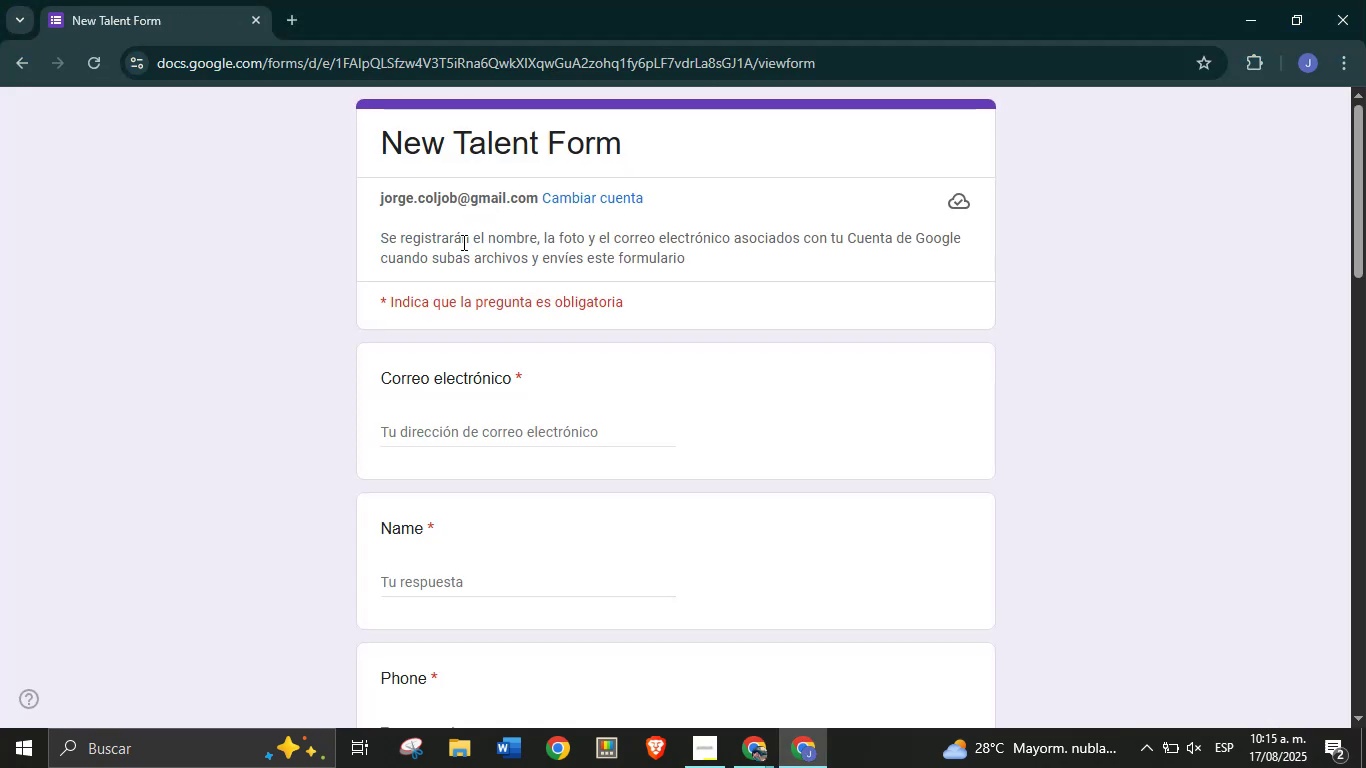 
left_click([460, 424])
 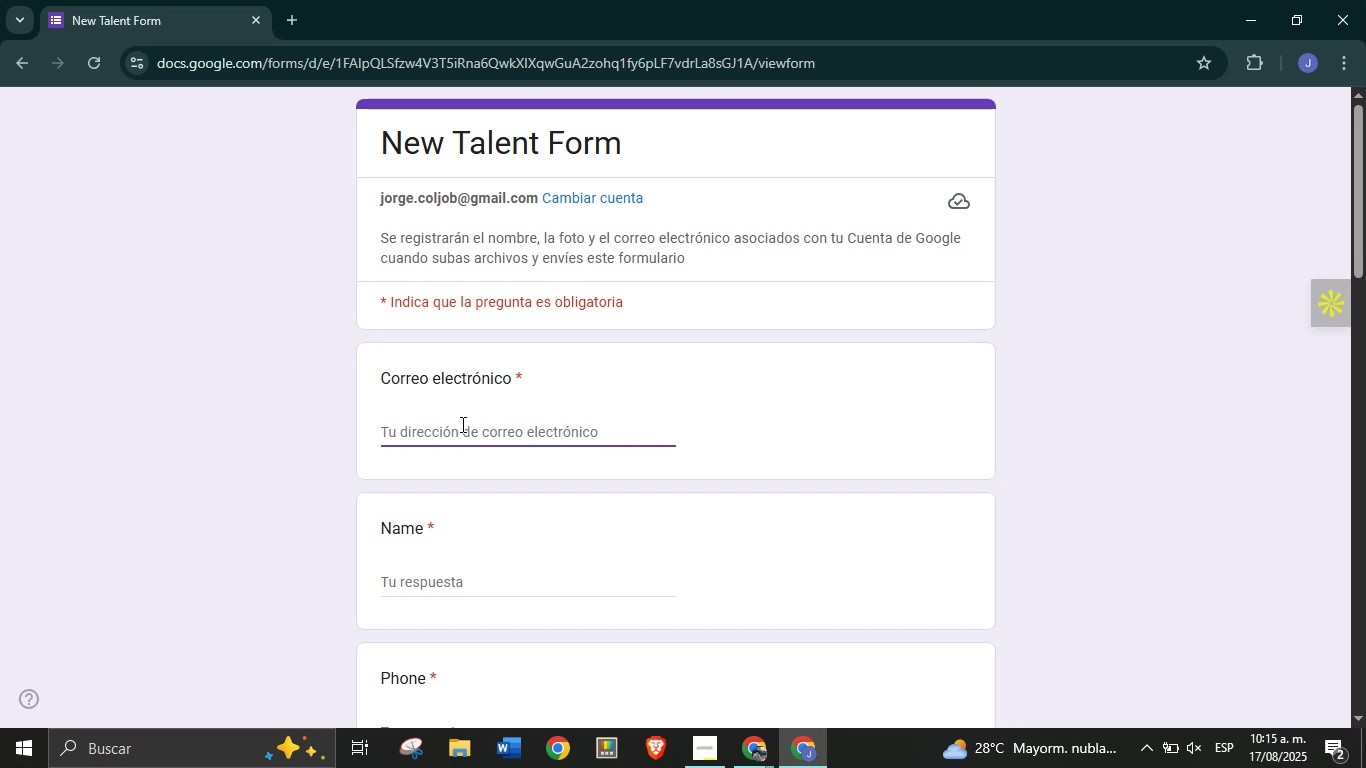 
type(jorge.coljob)
 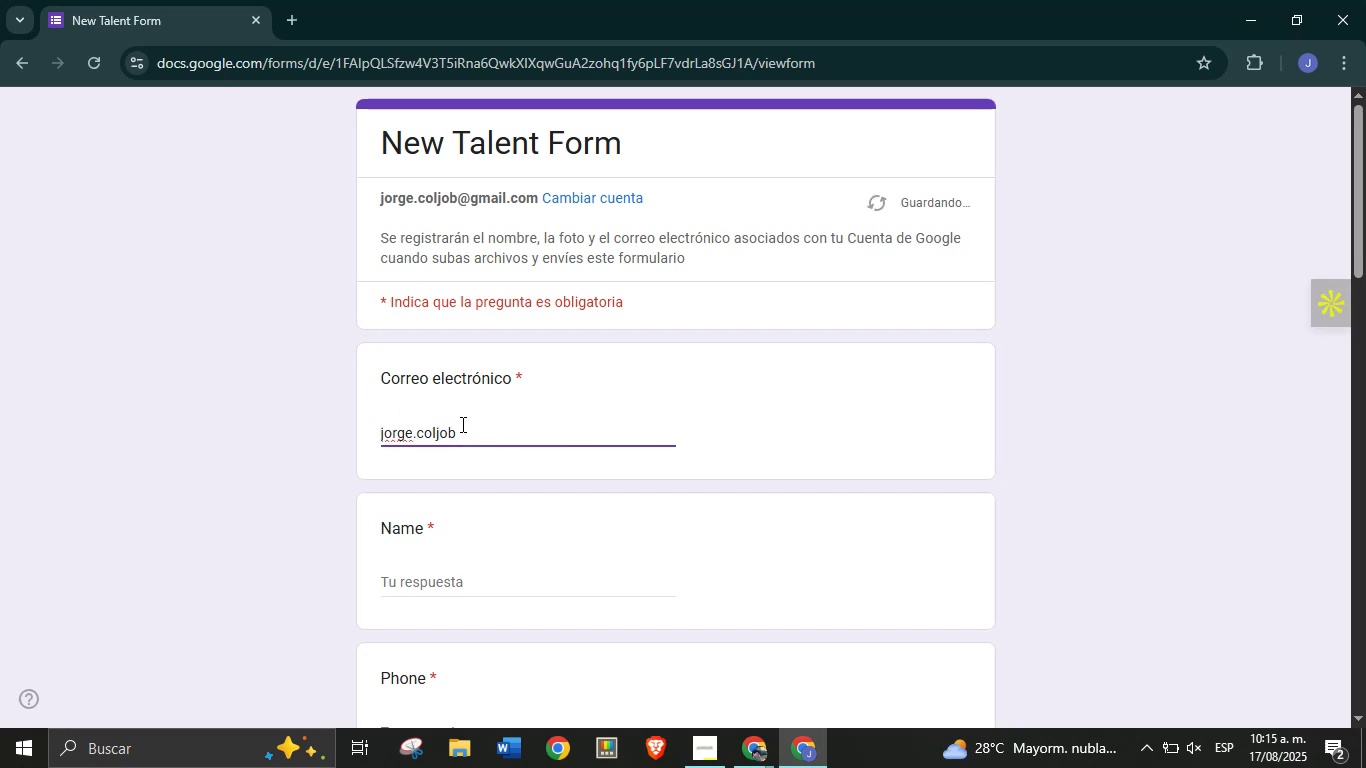 
key(Alt+Control+Q)
 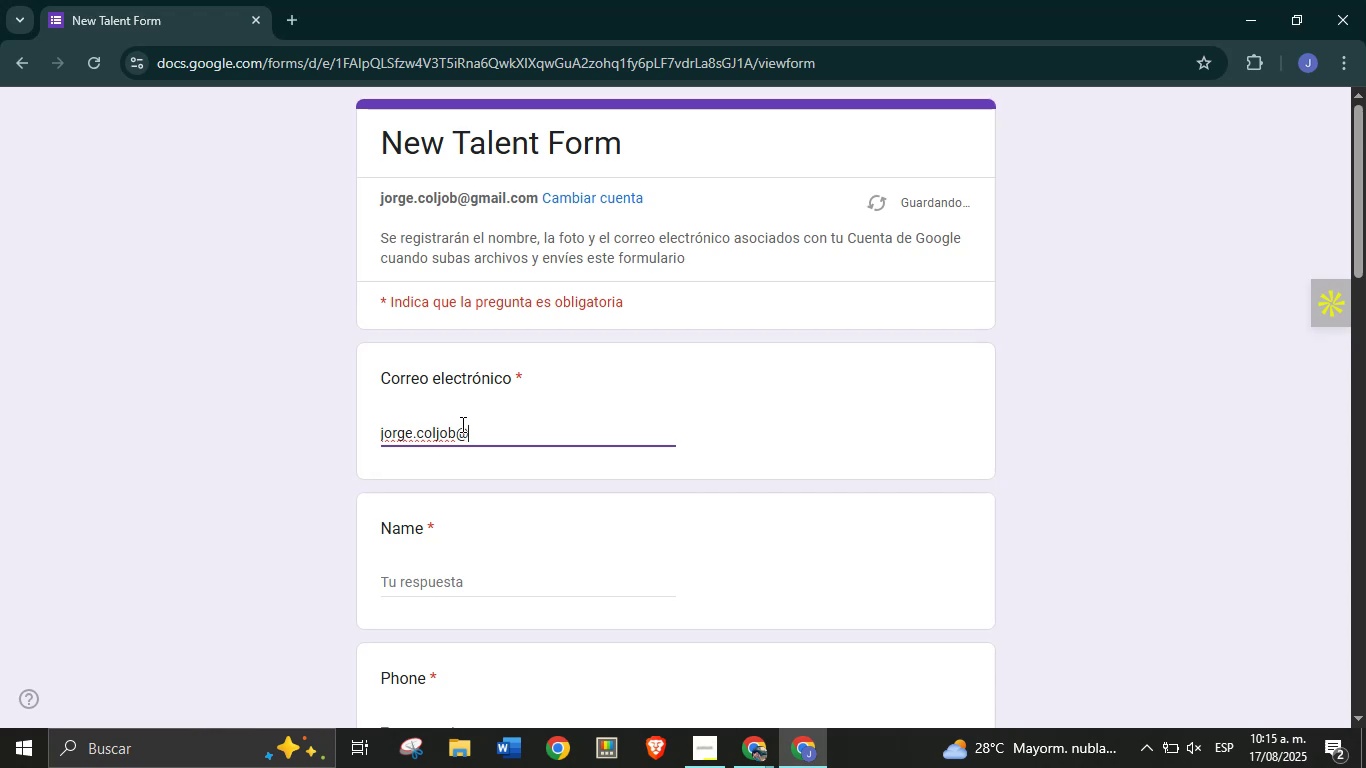 
type(gmail.com)
key(Tab)
type(Jorge Writing T)
 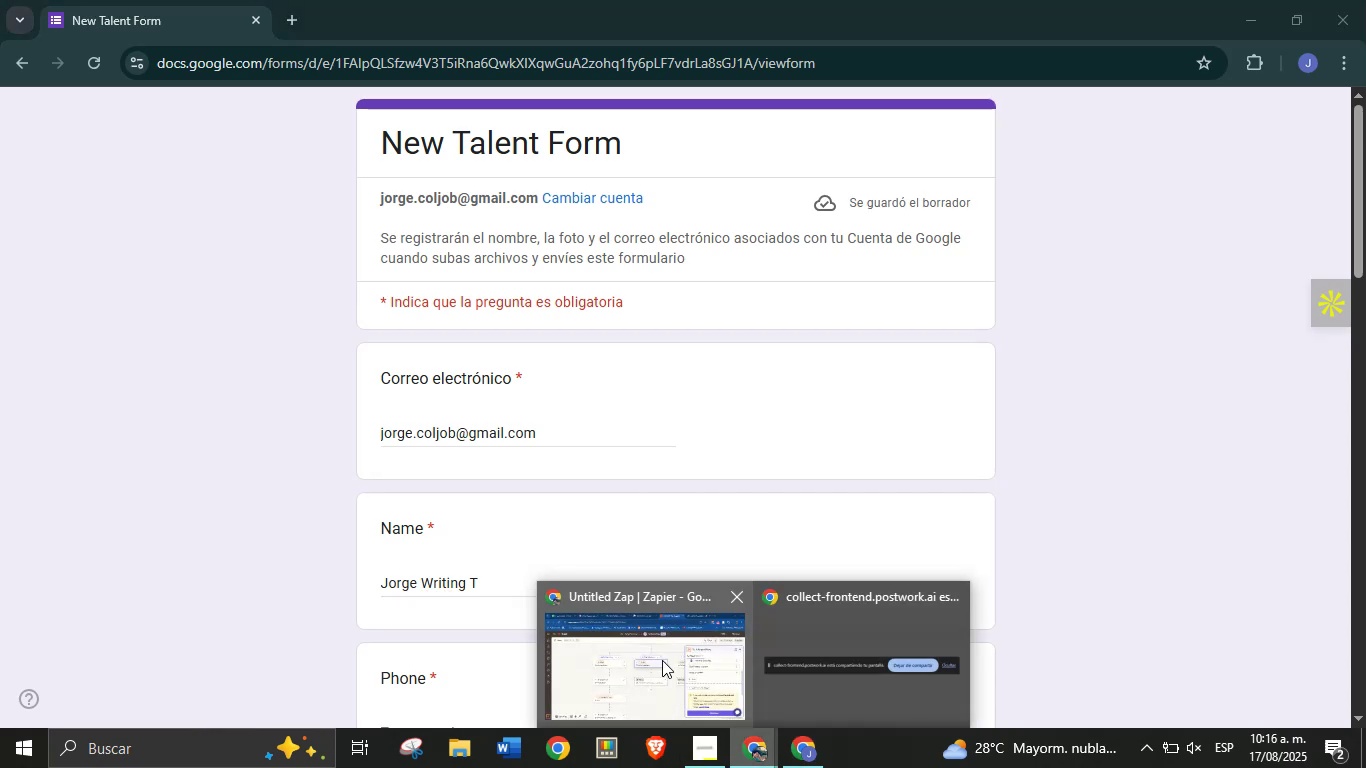 
left_click([536, 579])
 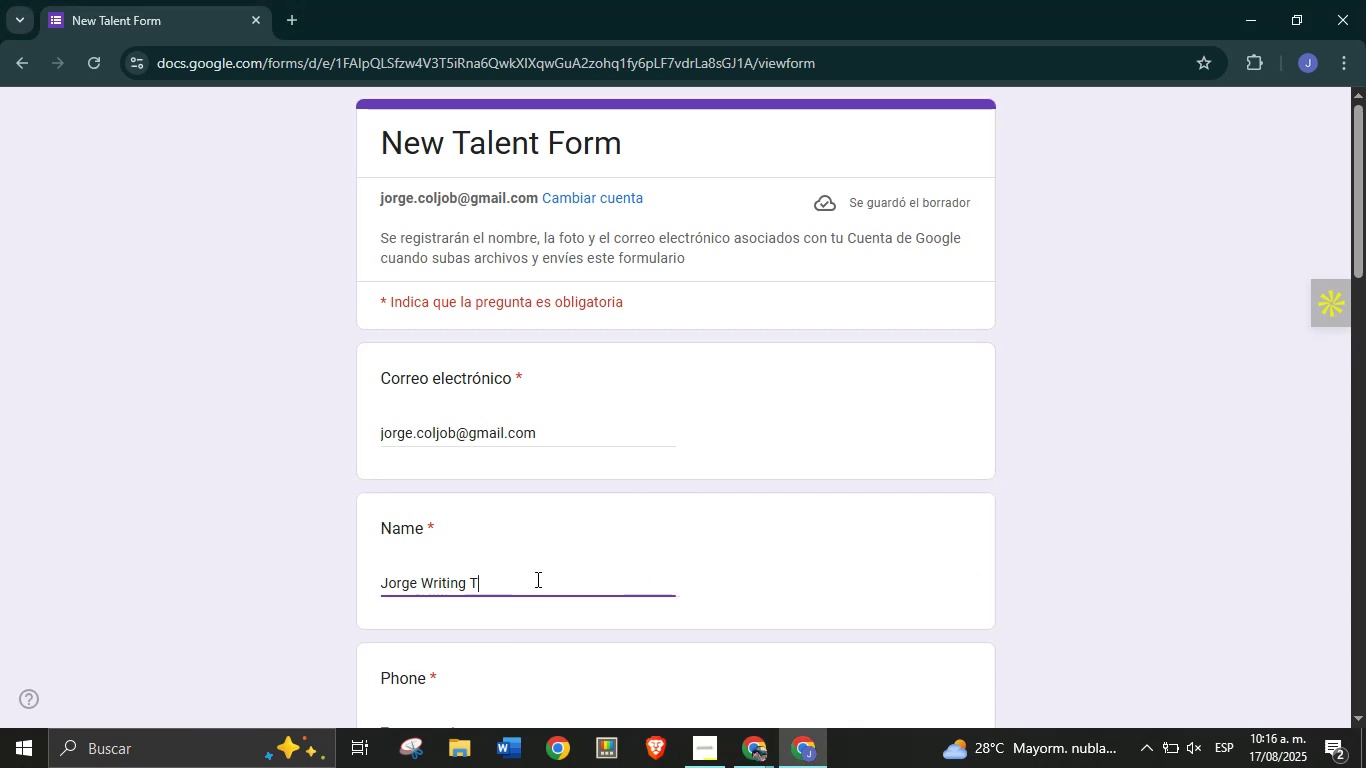 
key(Meta+V)
 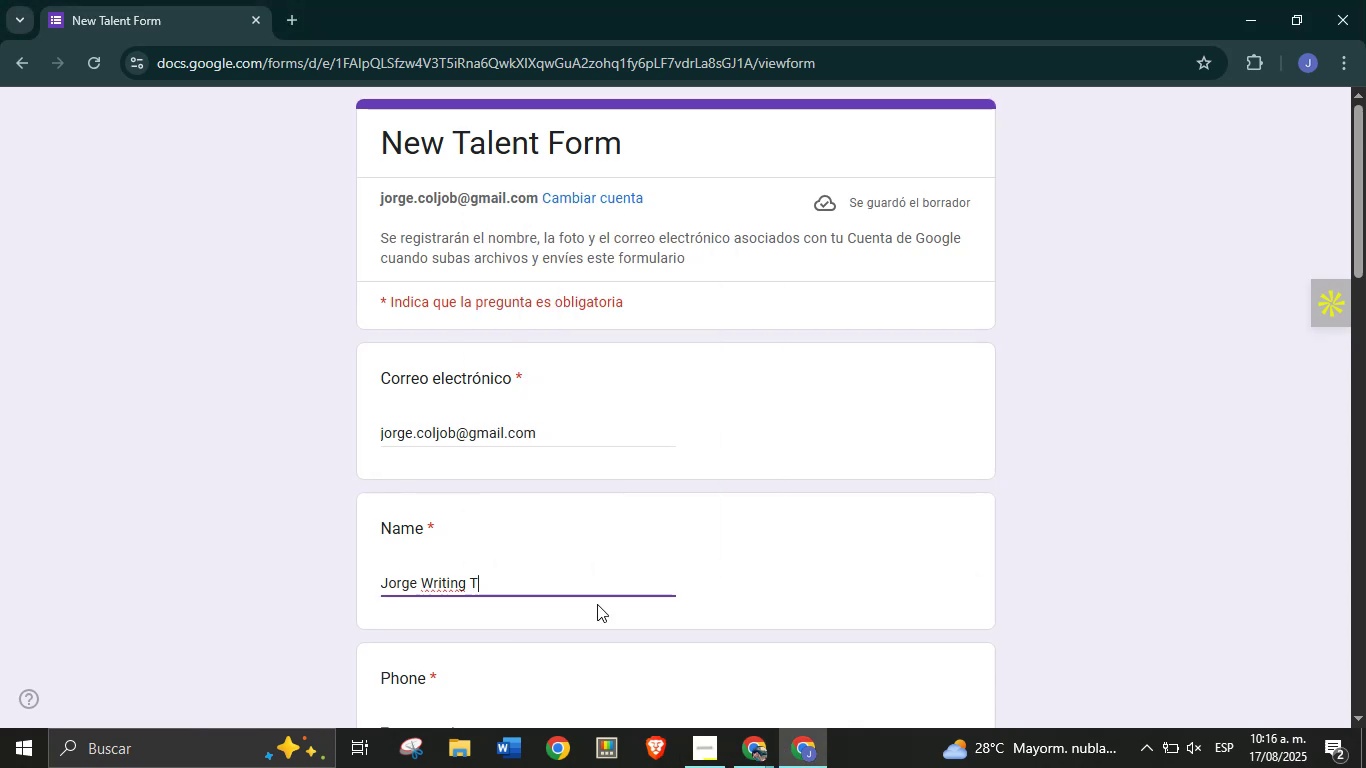 
left_click_drag(start_coordinate=[487, 584], to_coordinate=[423, 584])
 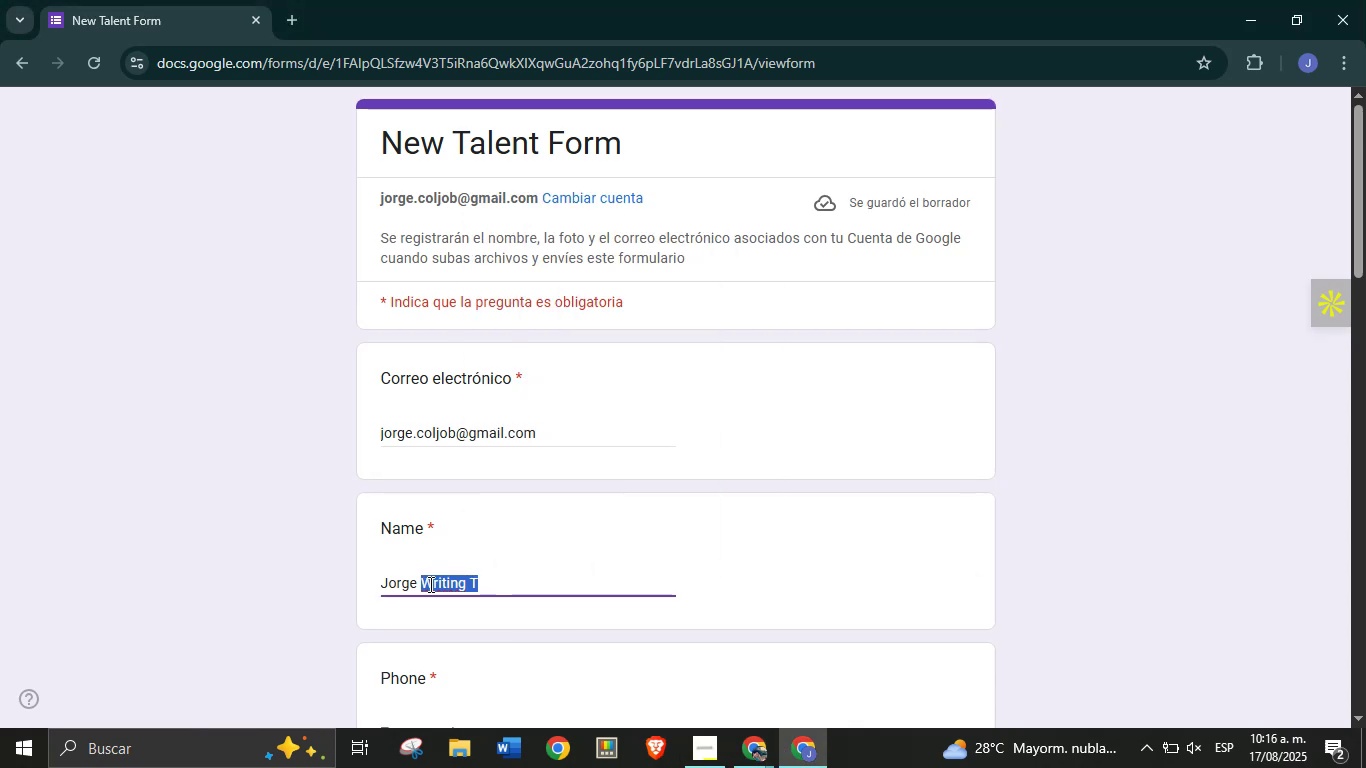 
type(Content)
 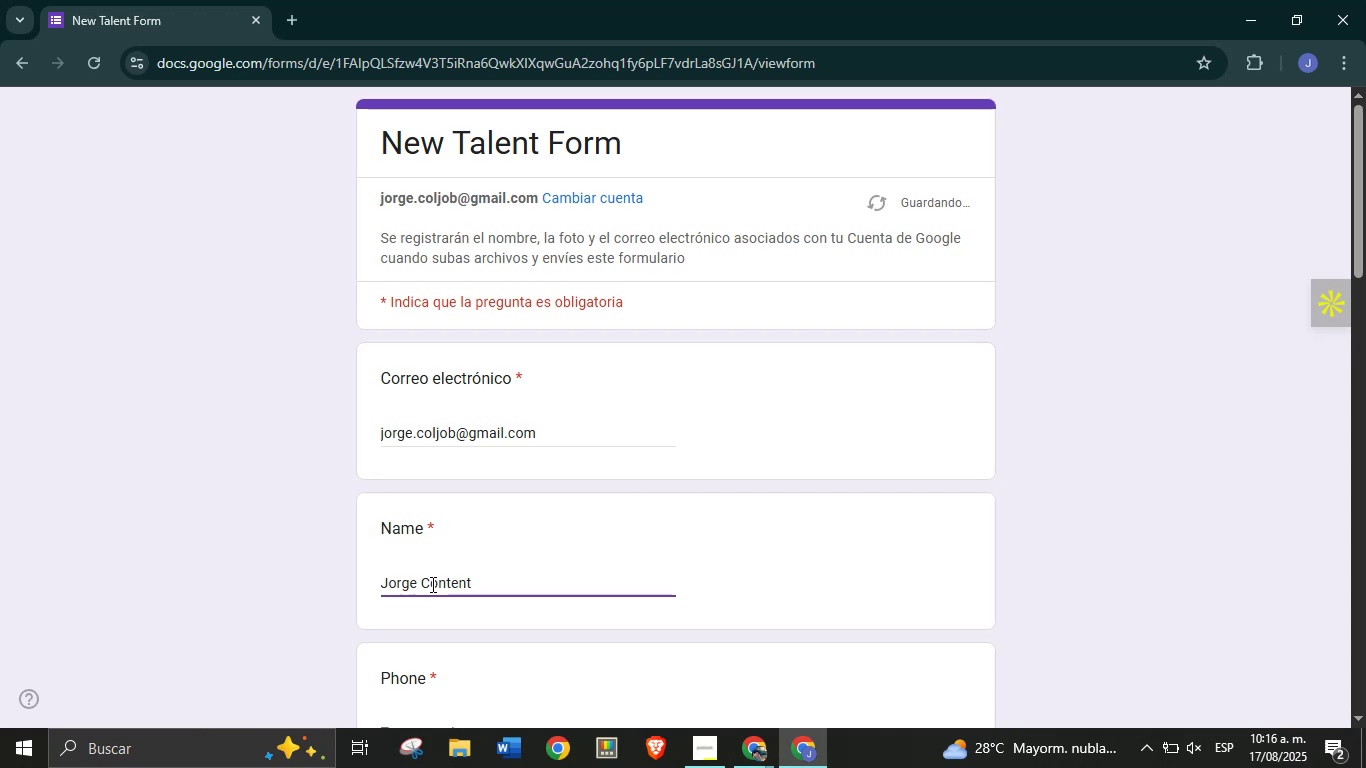 
scroll: coordinate [494, 531], scroll_direction: down, amount: 2.0
 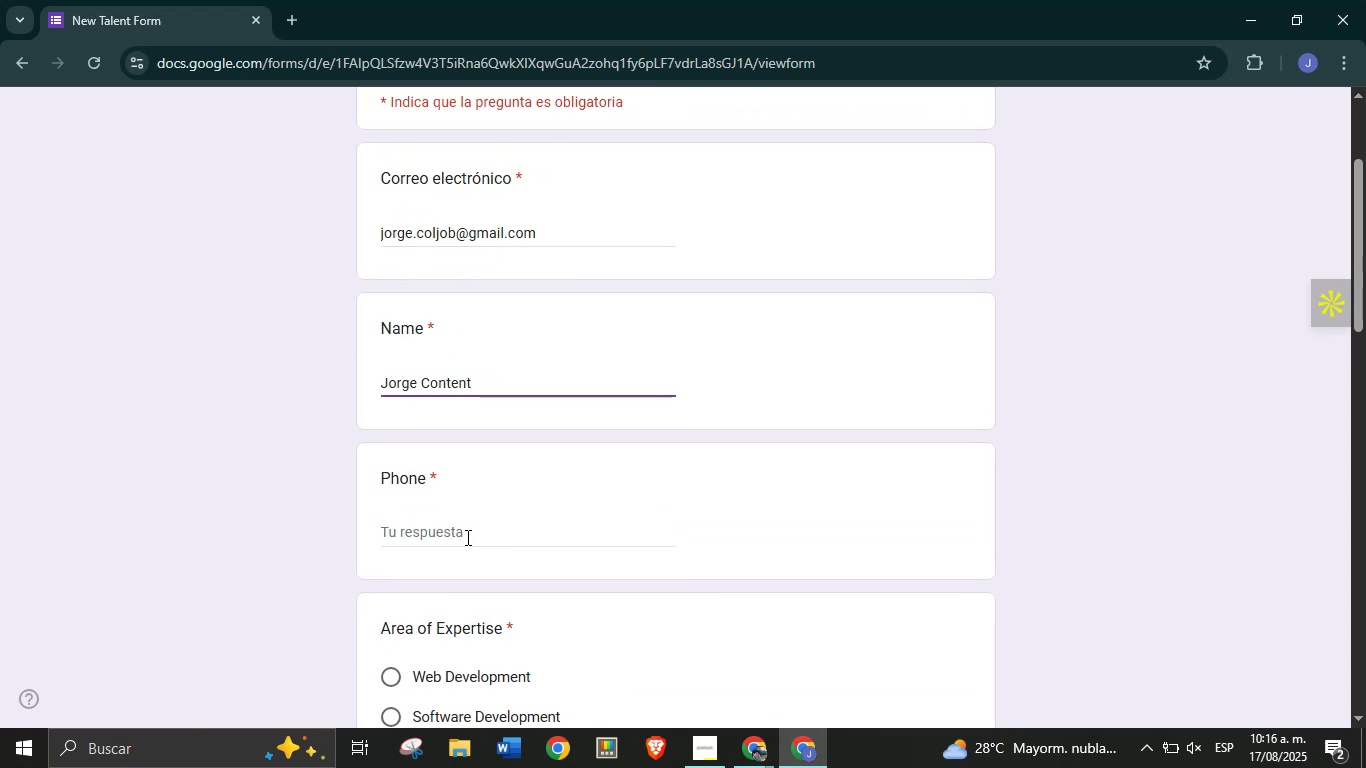 
left_click([466, 537])
 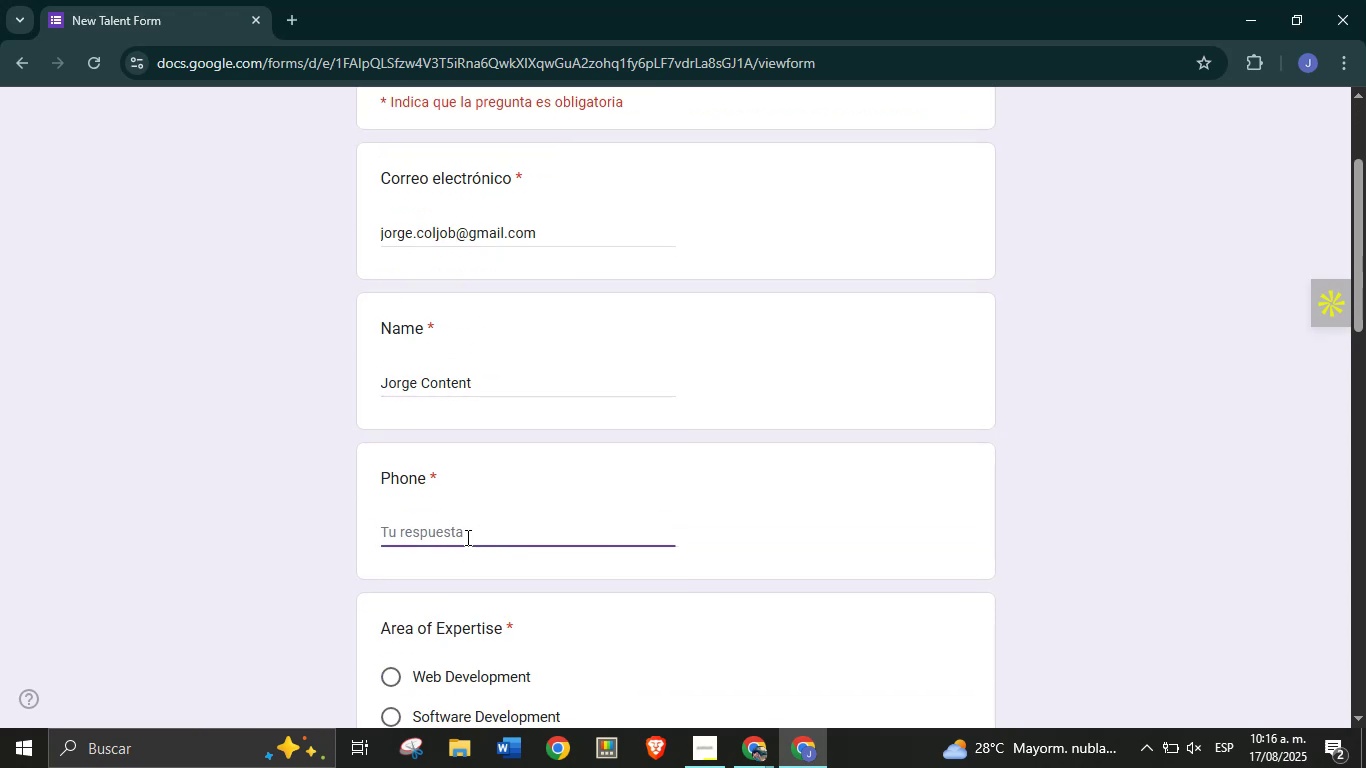 
type(3214567890)
 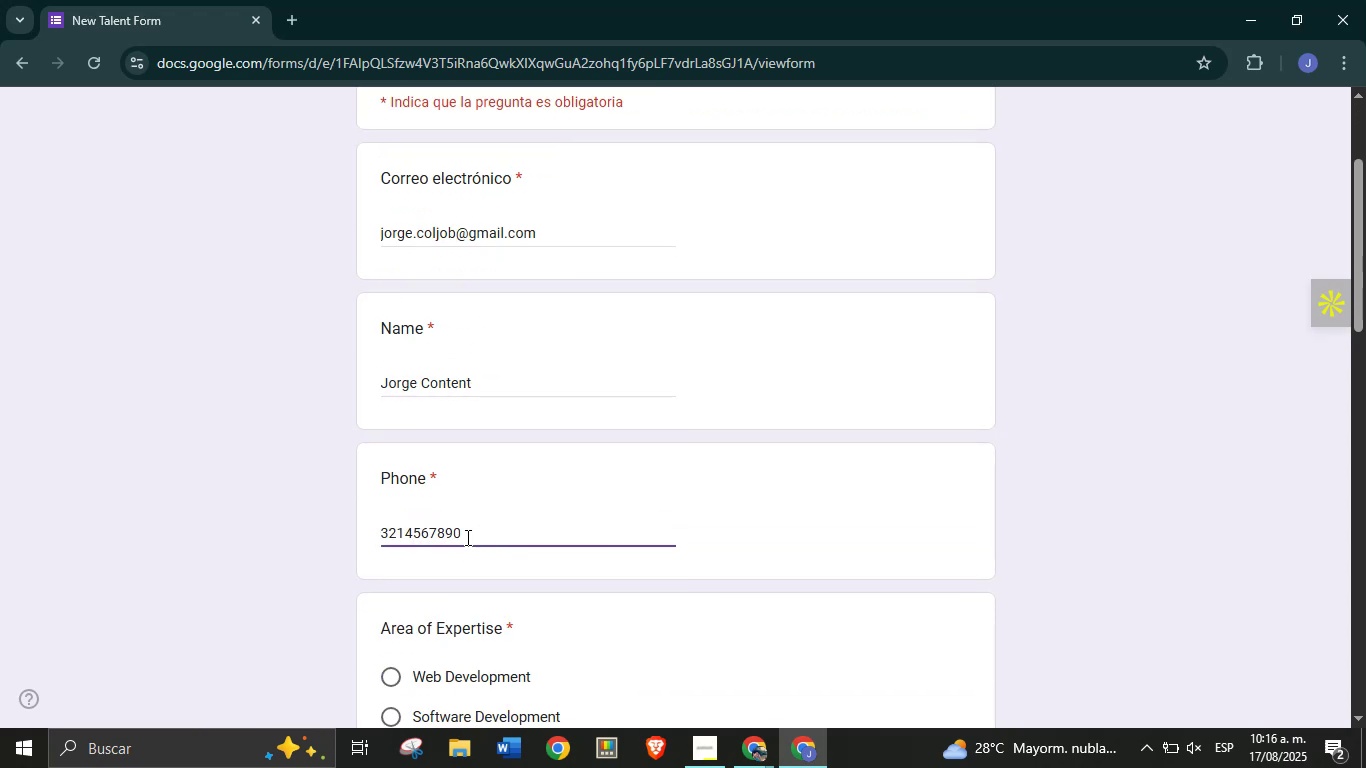 
scroll: coordinate [450, 562], scroll_direction: down, amount: 4.0
 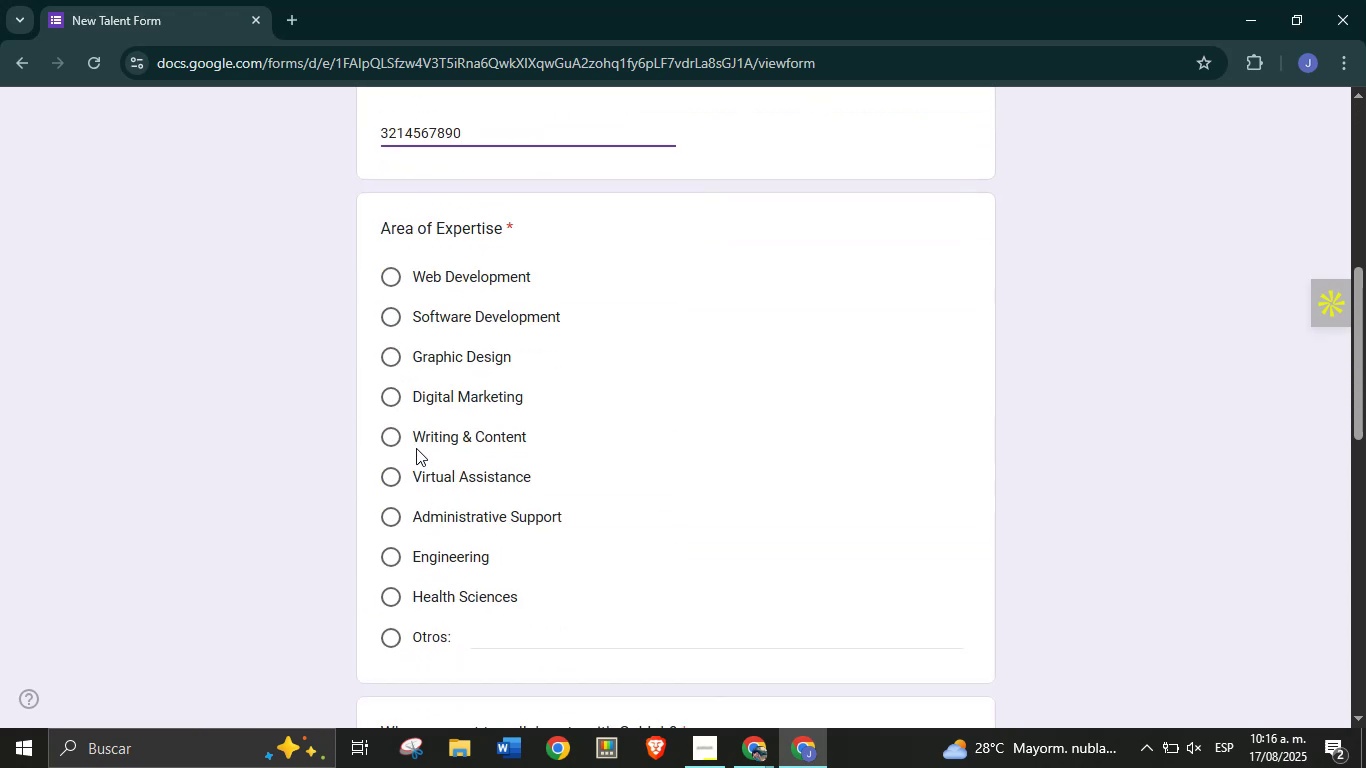 
left_click([419, 436])
 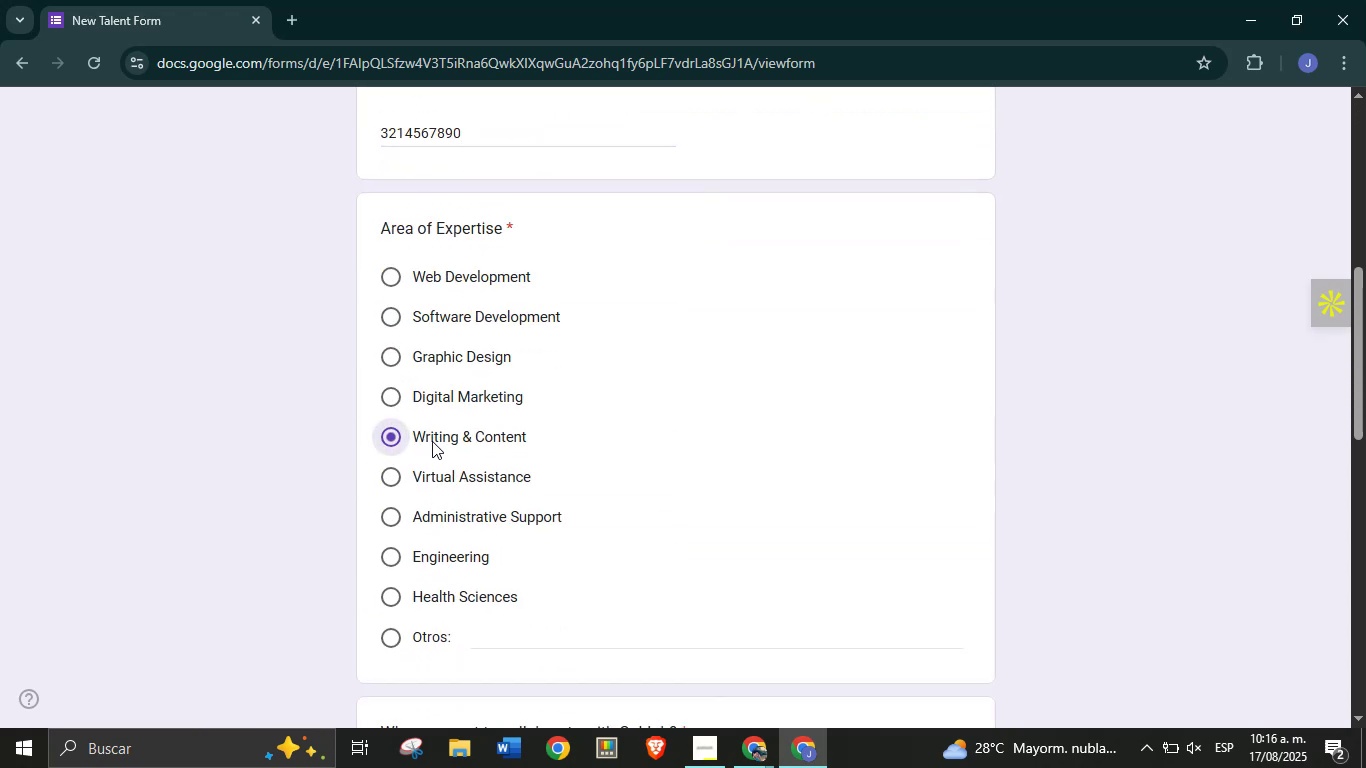 
scroll: coordinate [416, 459], scroll_direction: down, amount: 2.0
 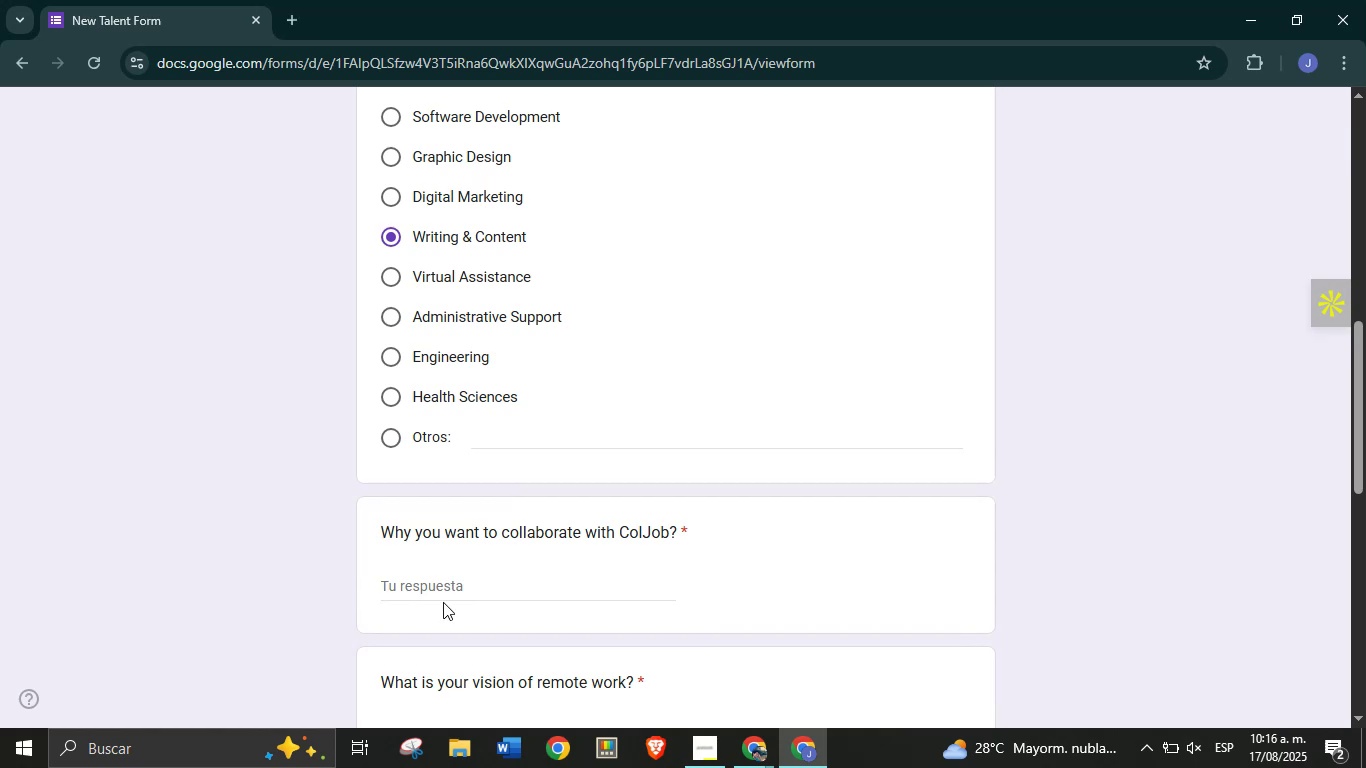 
left_click([460, 581])
 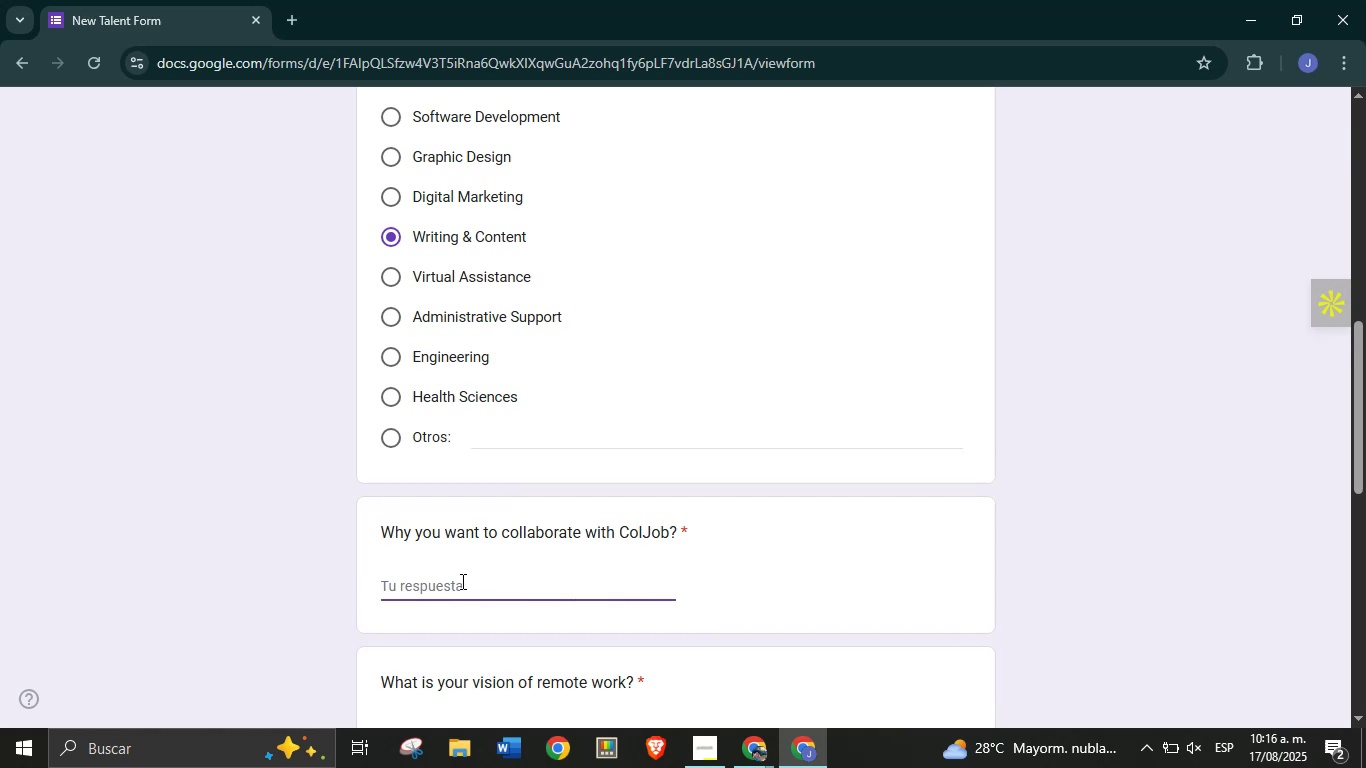 
type(The ClJb team is the best)
 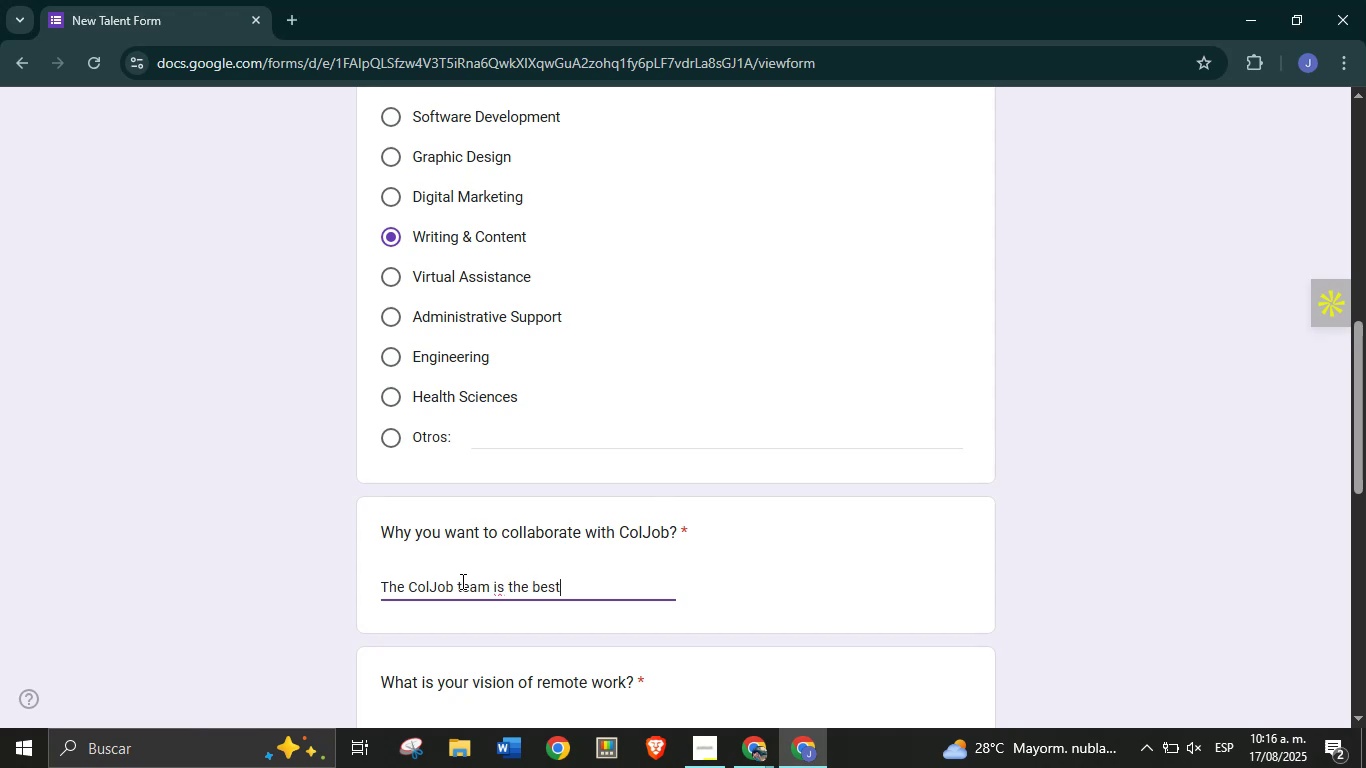 
hold_key(key=O, duration=2.99)
 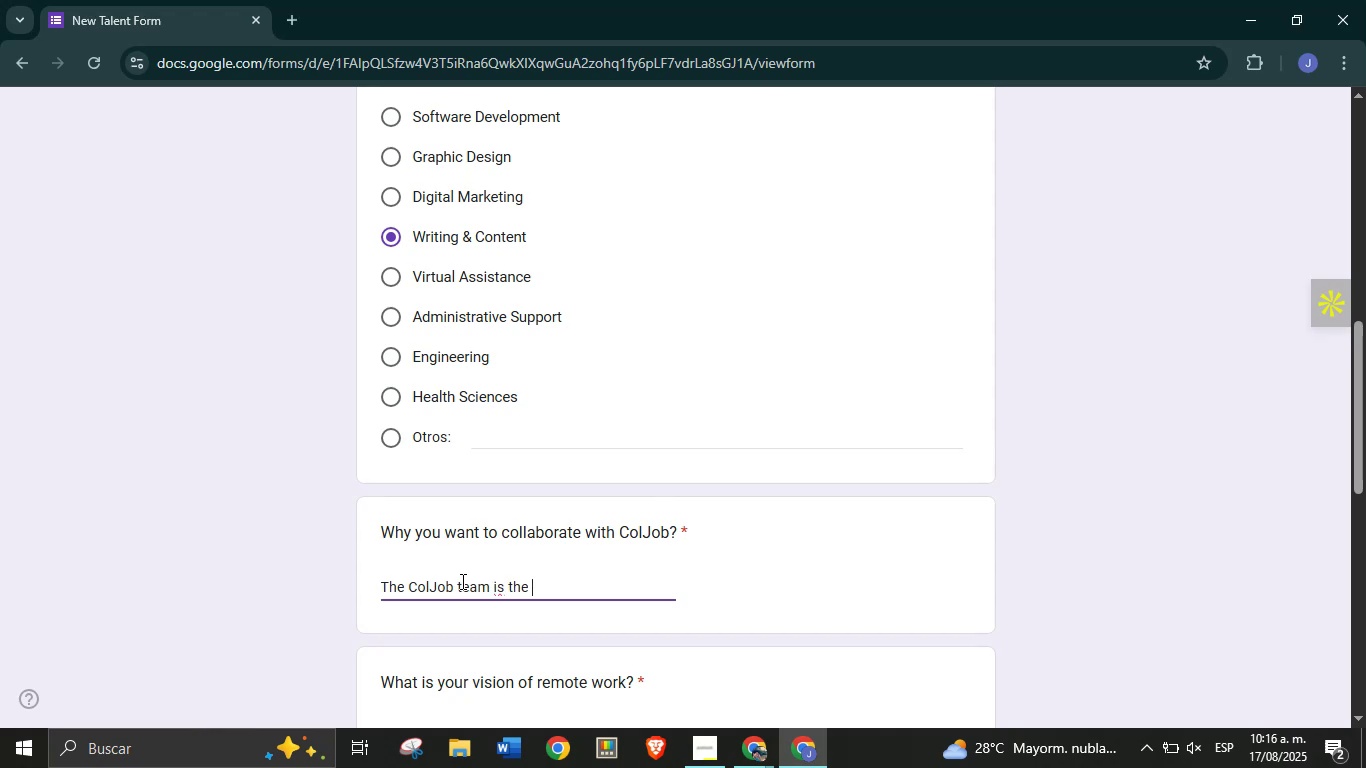 
scroll: coordinate [499, 556], scroll_direction: down, amount: 2.0
 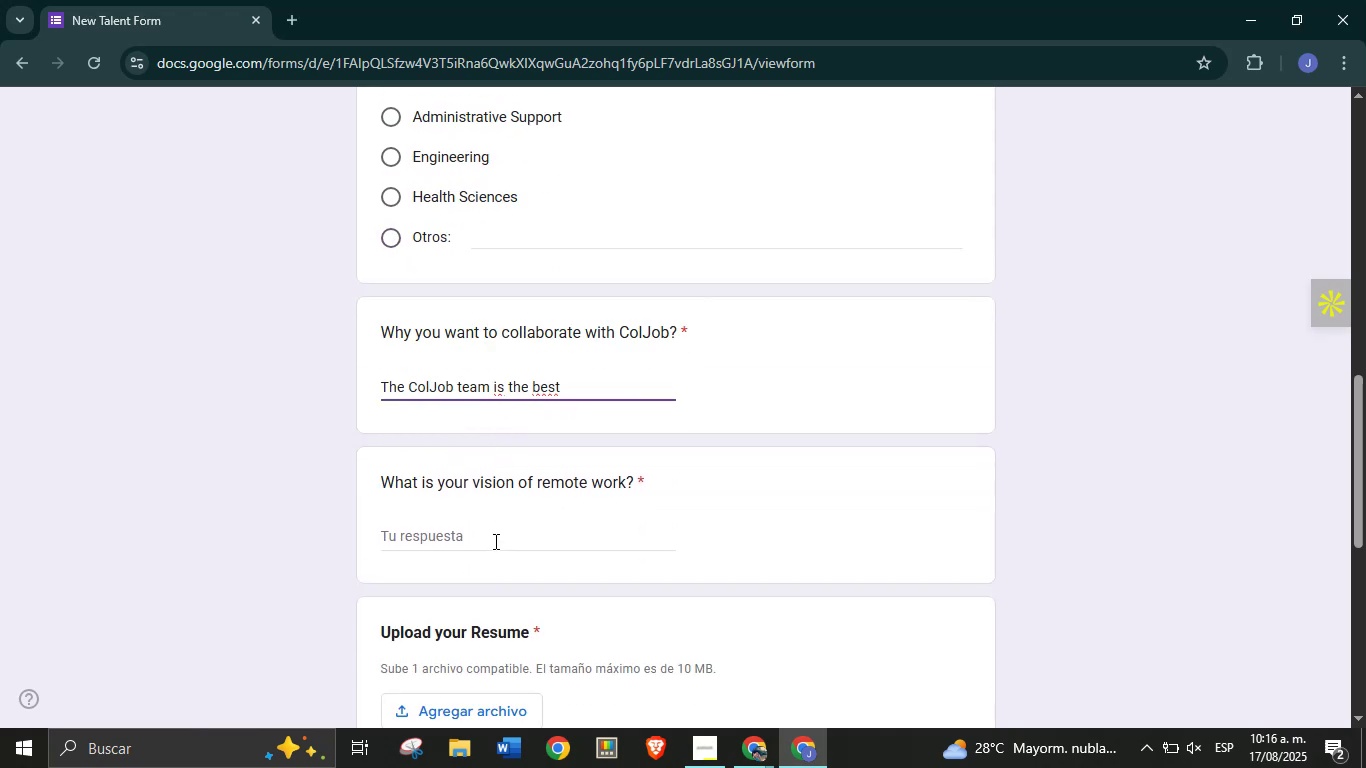 
left_click([494, 531])
 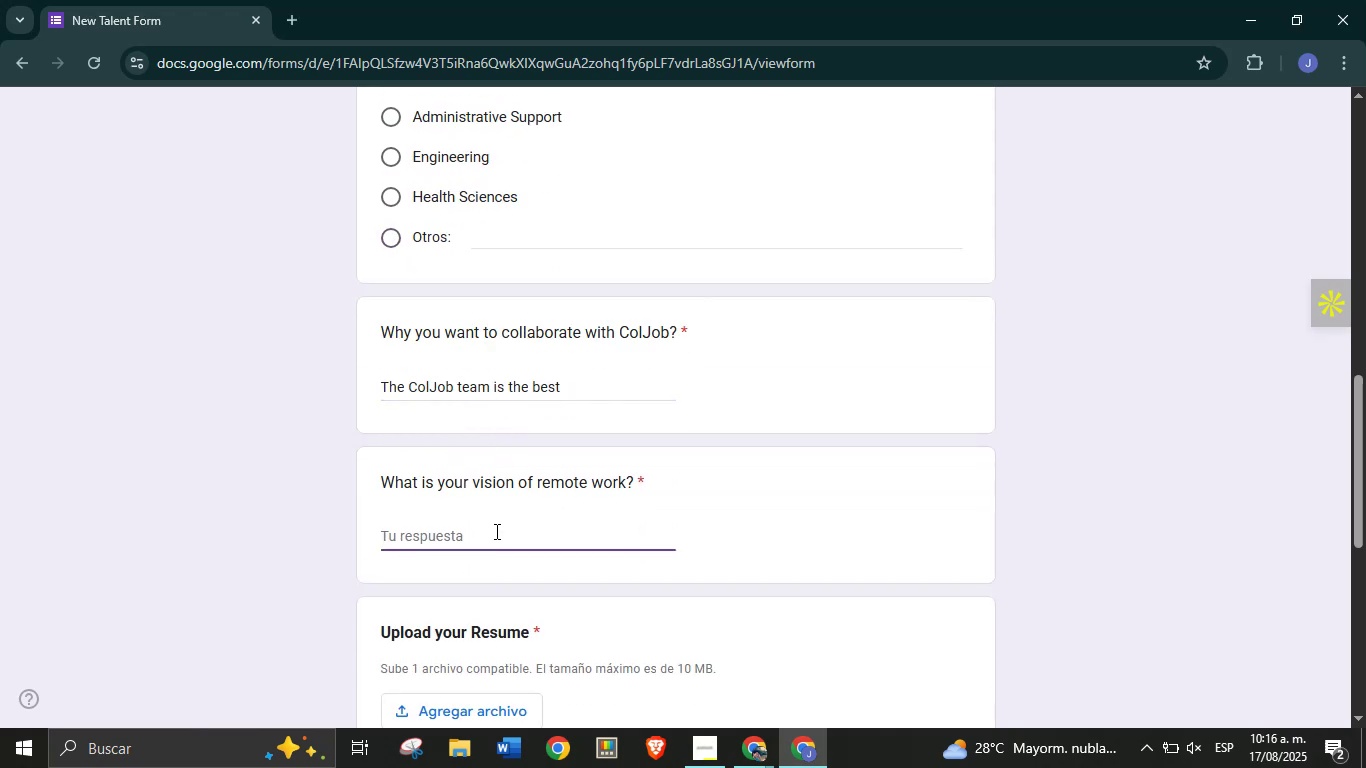 
type(good)
 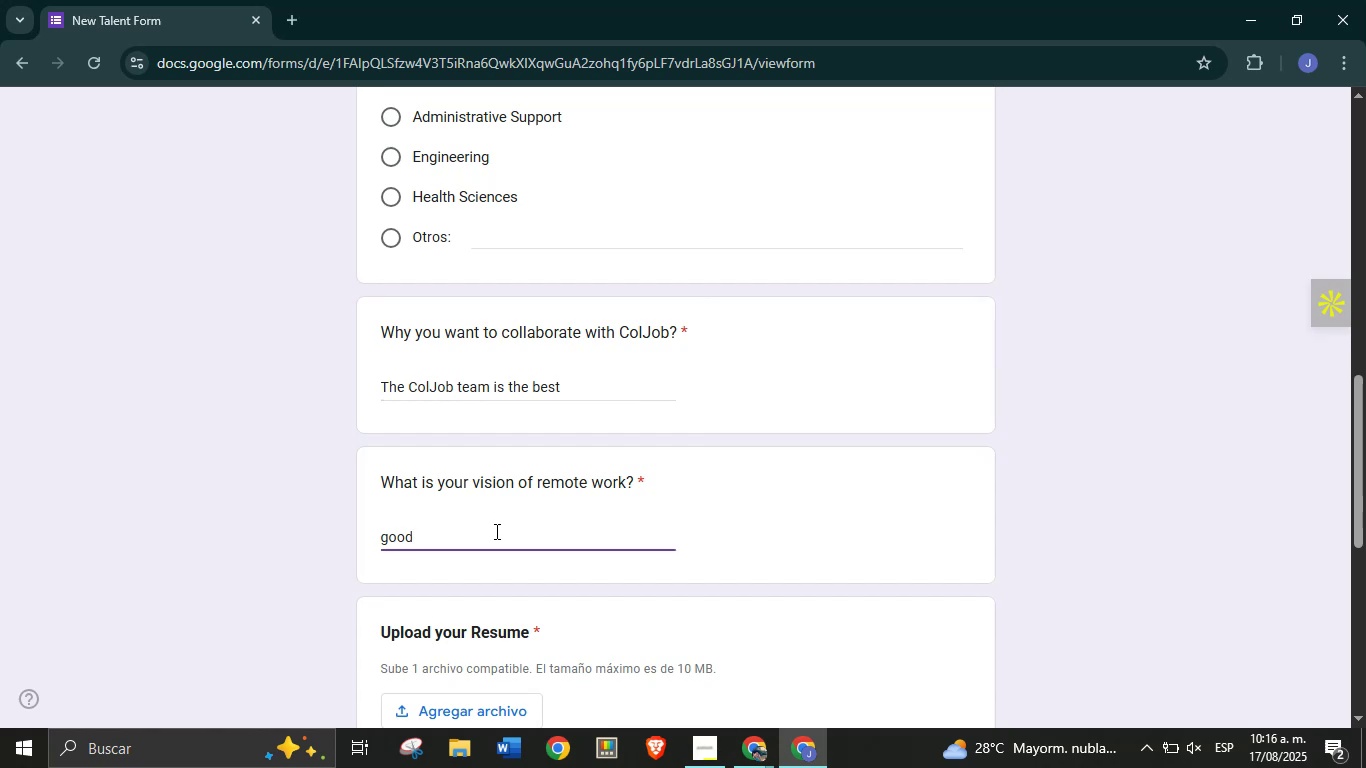 
scroll: coordinate [505, 461], scroll_direction: down, amount: 4.0
 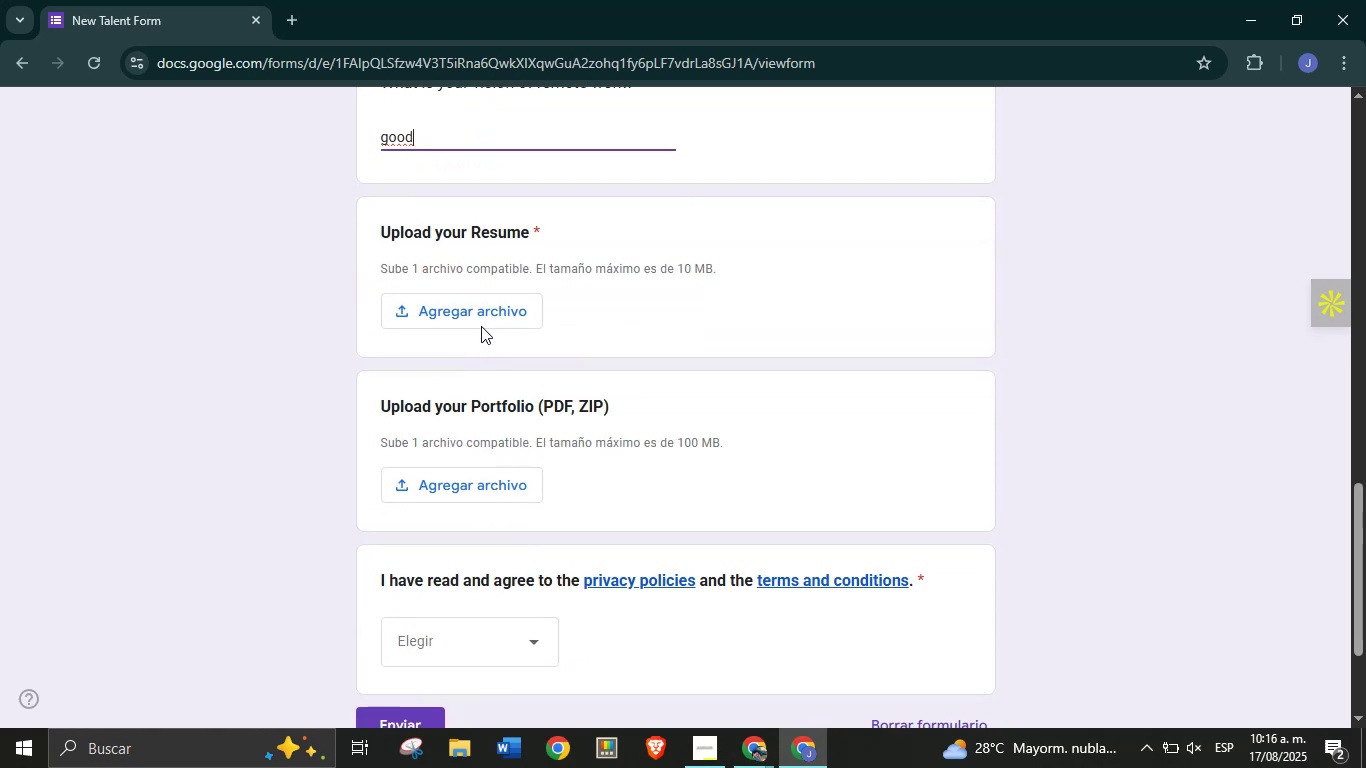 
left_click([485, 318])
 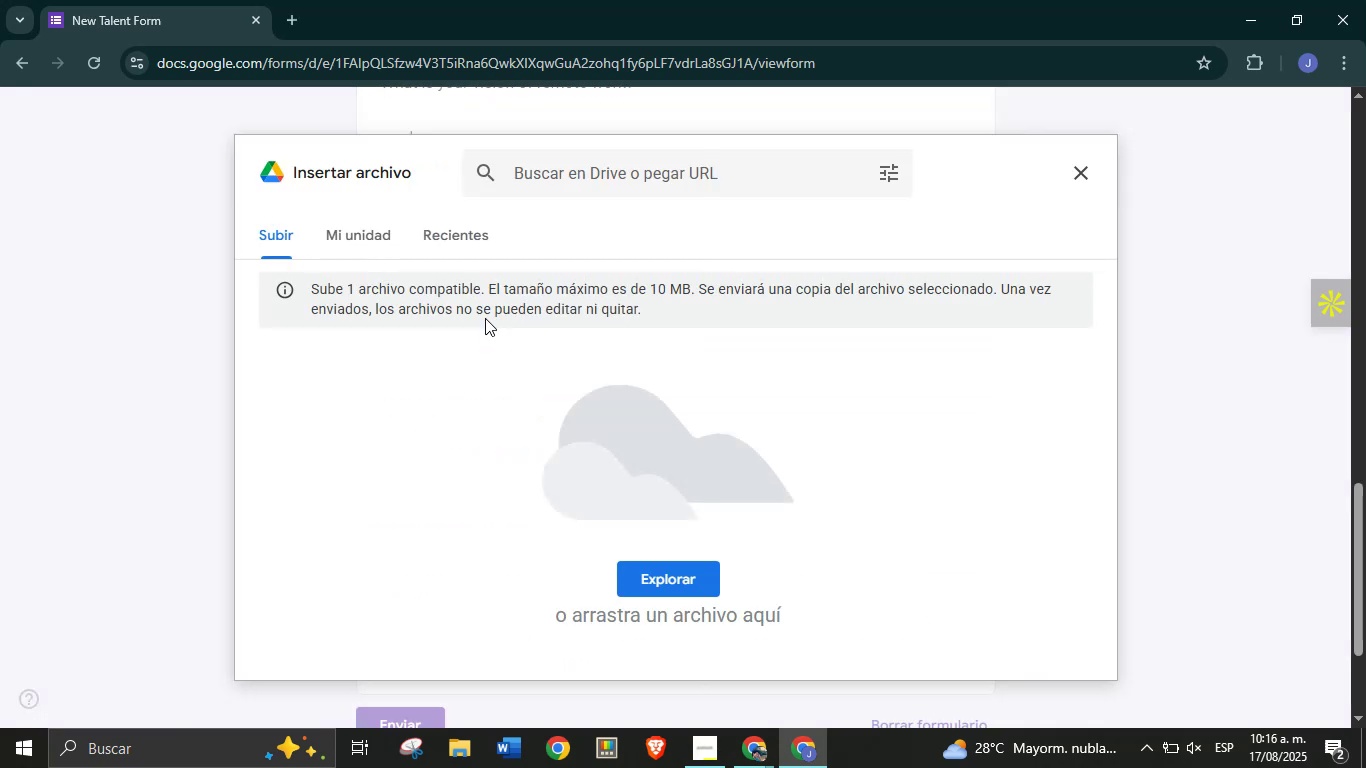 
wait(10.03)
 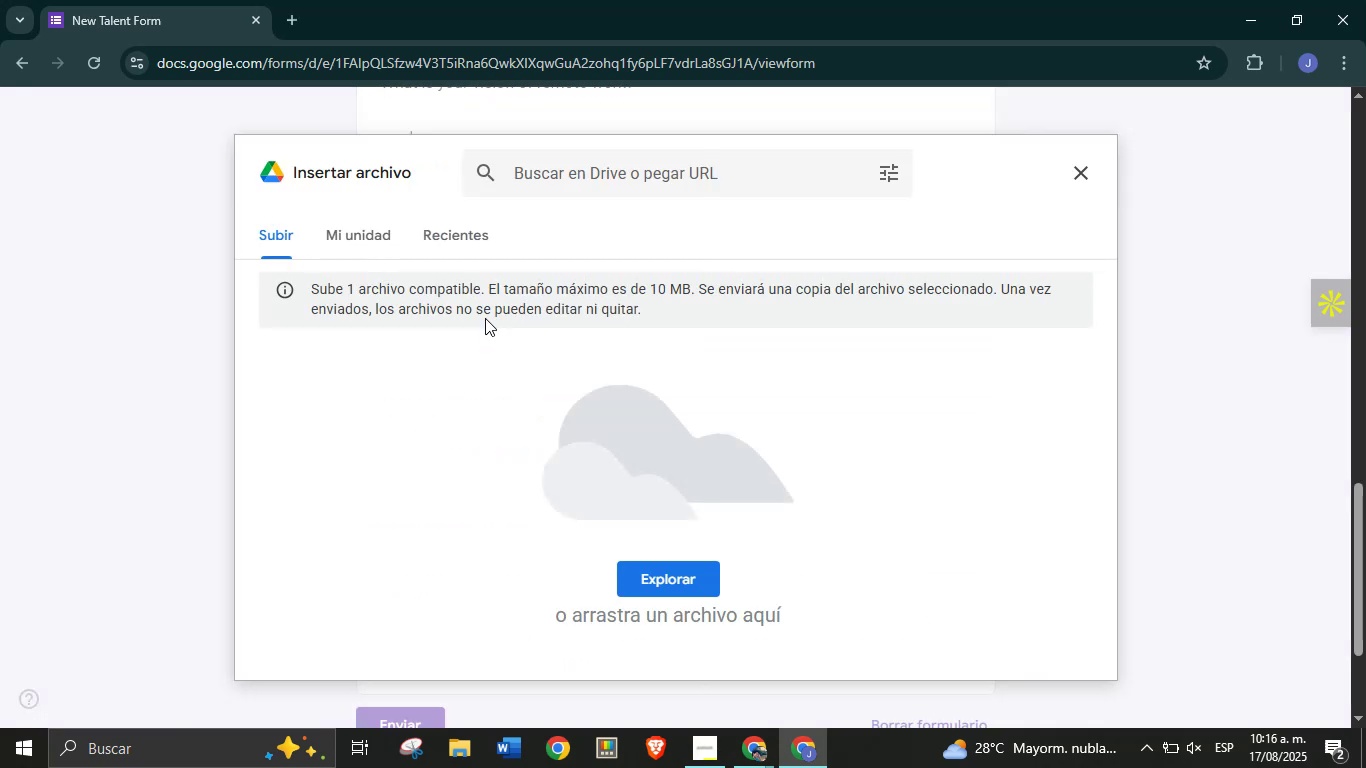 
left_click([646, 565])
 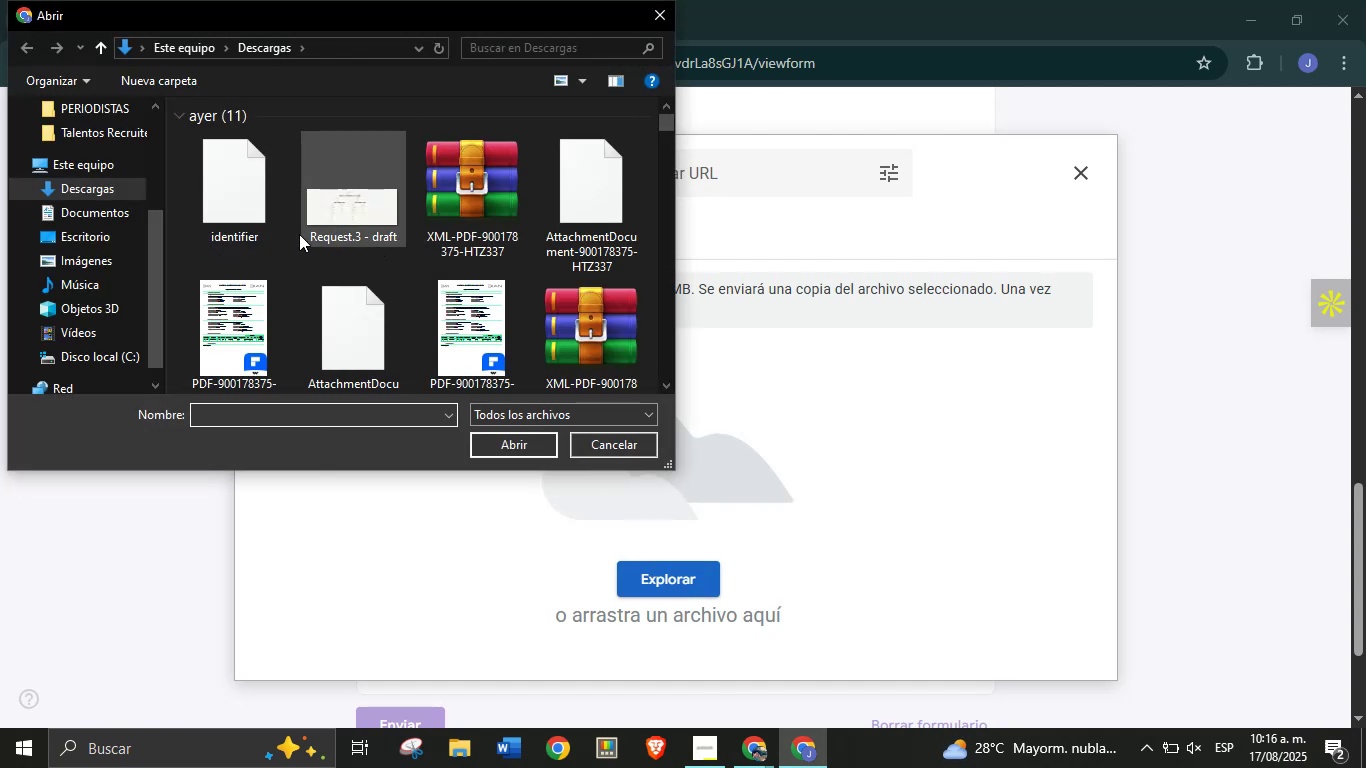 
left_click([251, 341])
 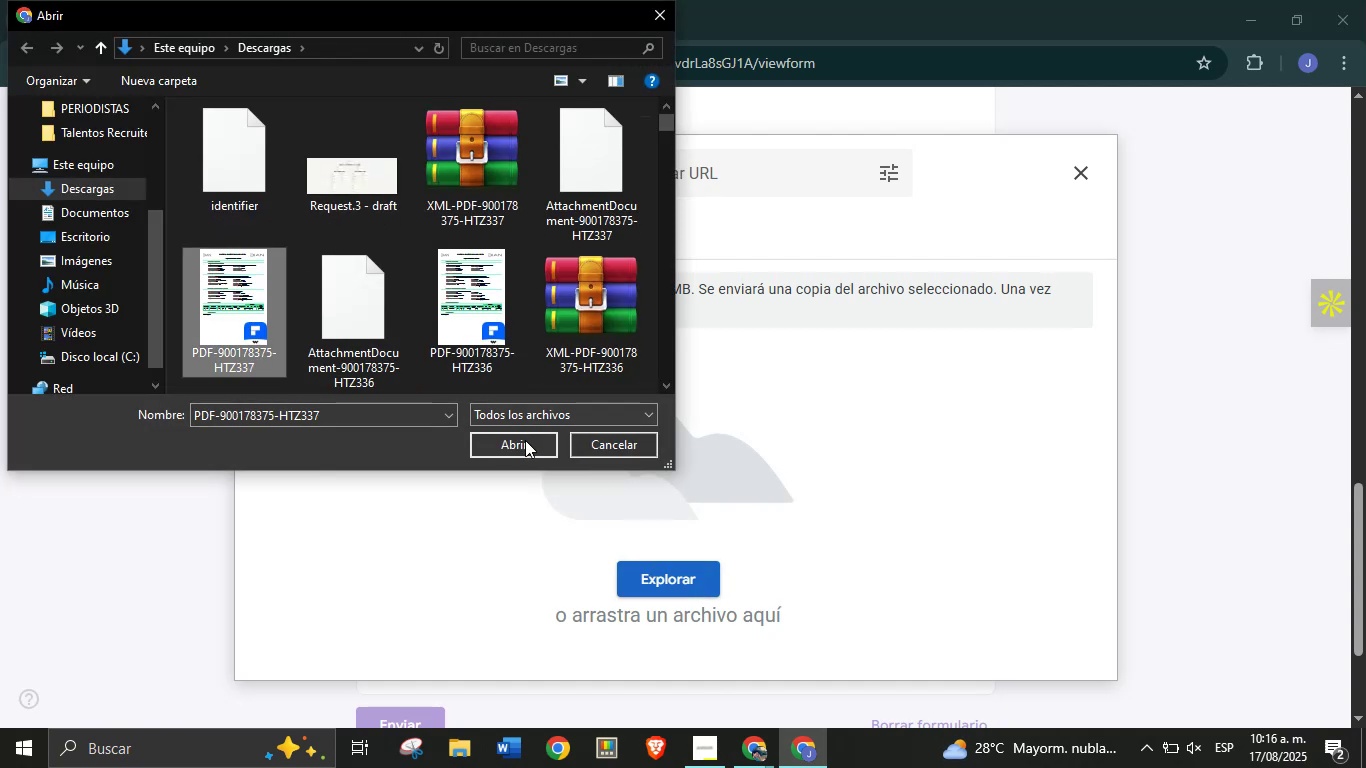 
left_click([526, 443])
 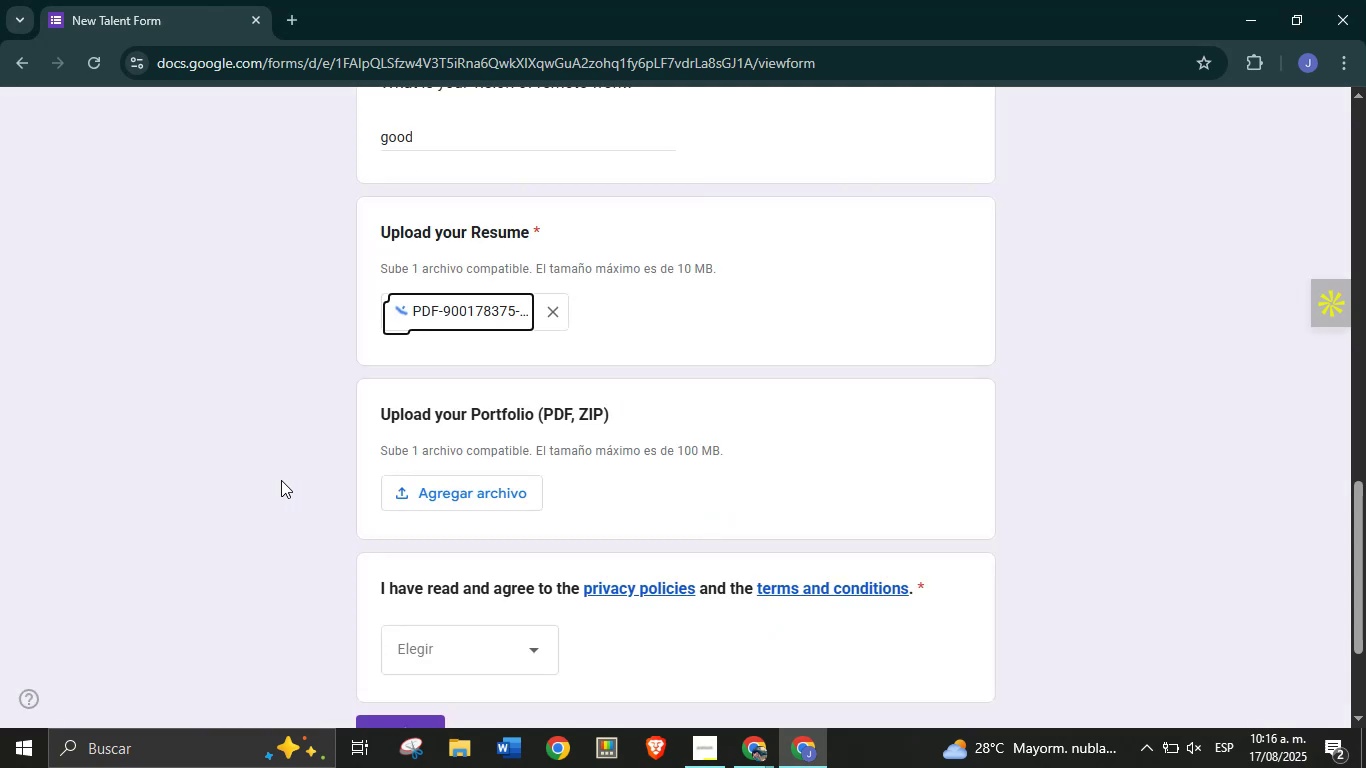 
scroll: coordinate [259, 473], scroll_direction: down, amount: 3.0
 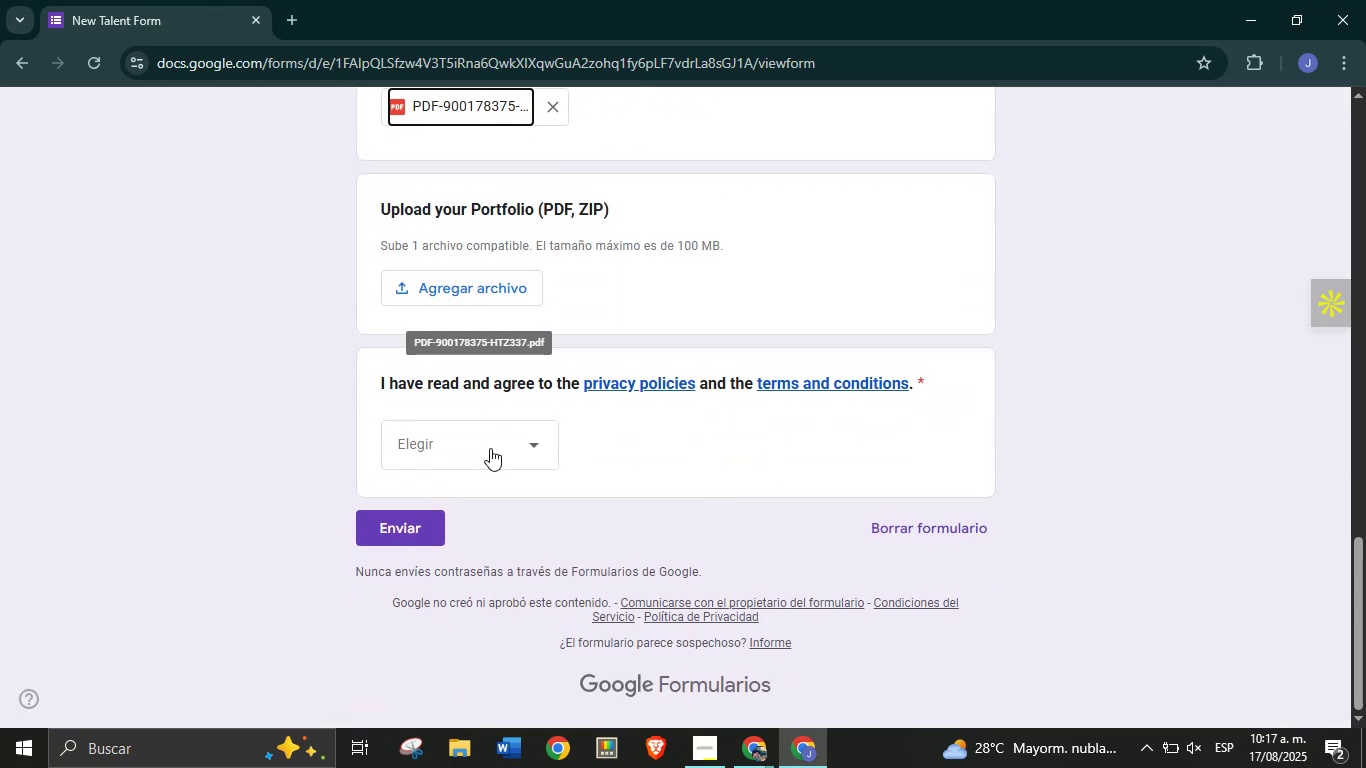 
left_click([493, 441])
 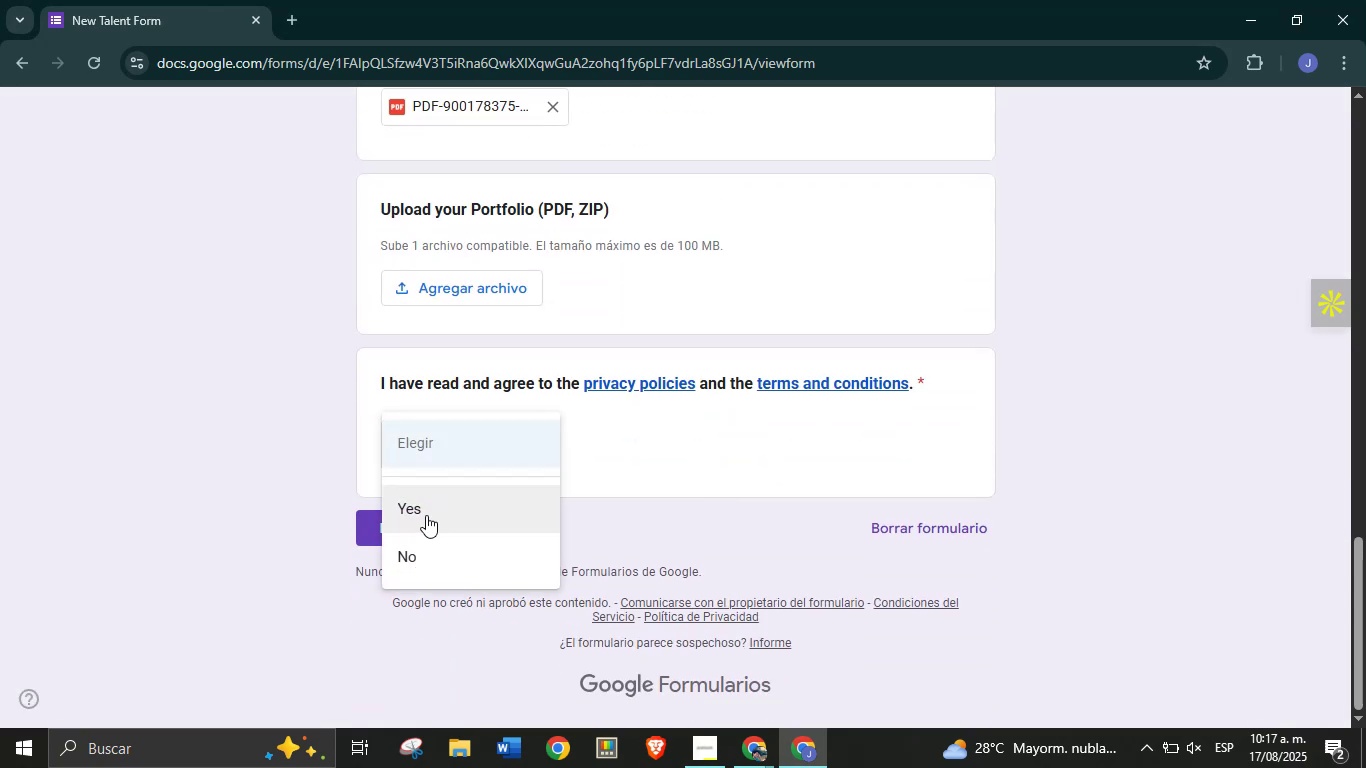 
left_click([422, 519])
 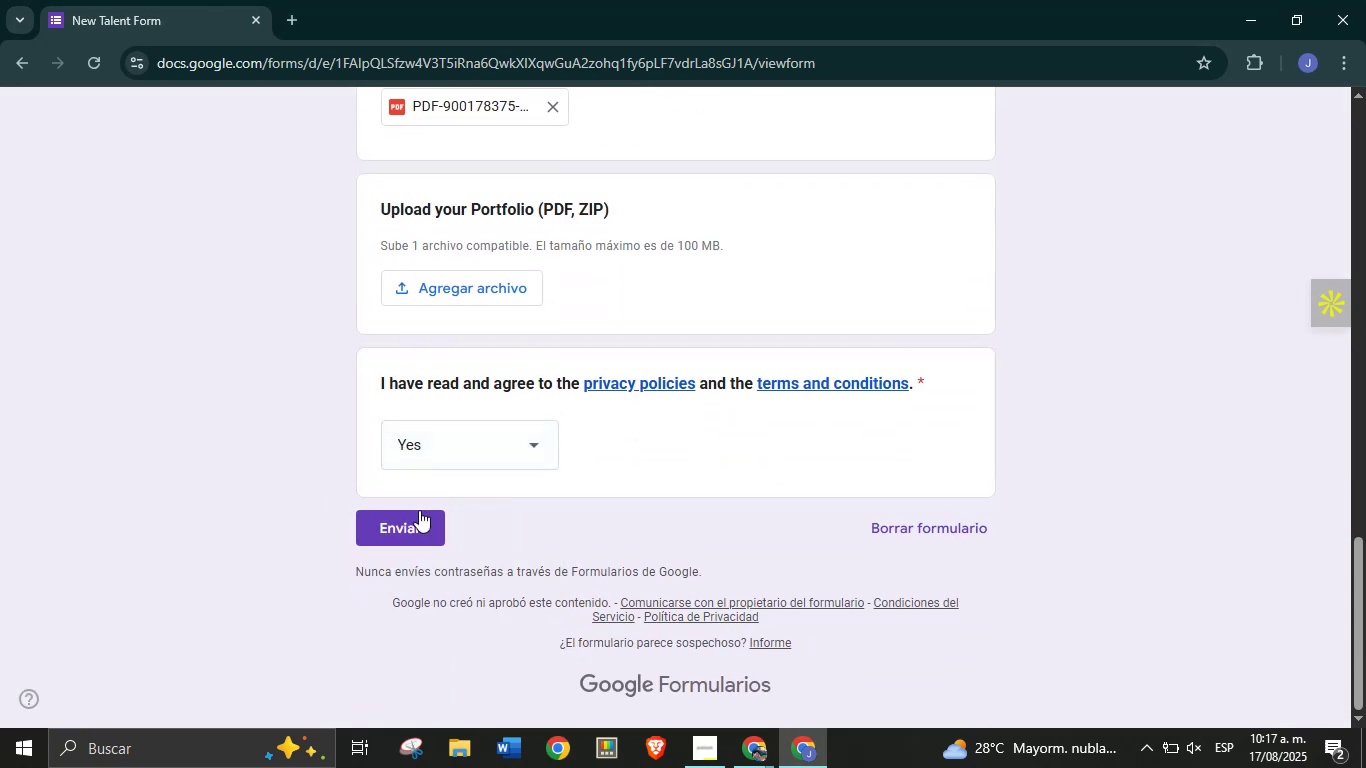 
left_click([423, 521])
 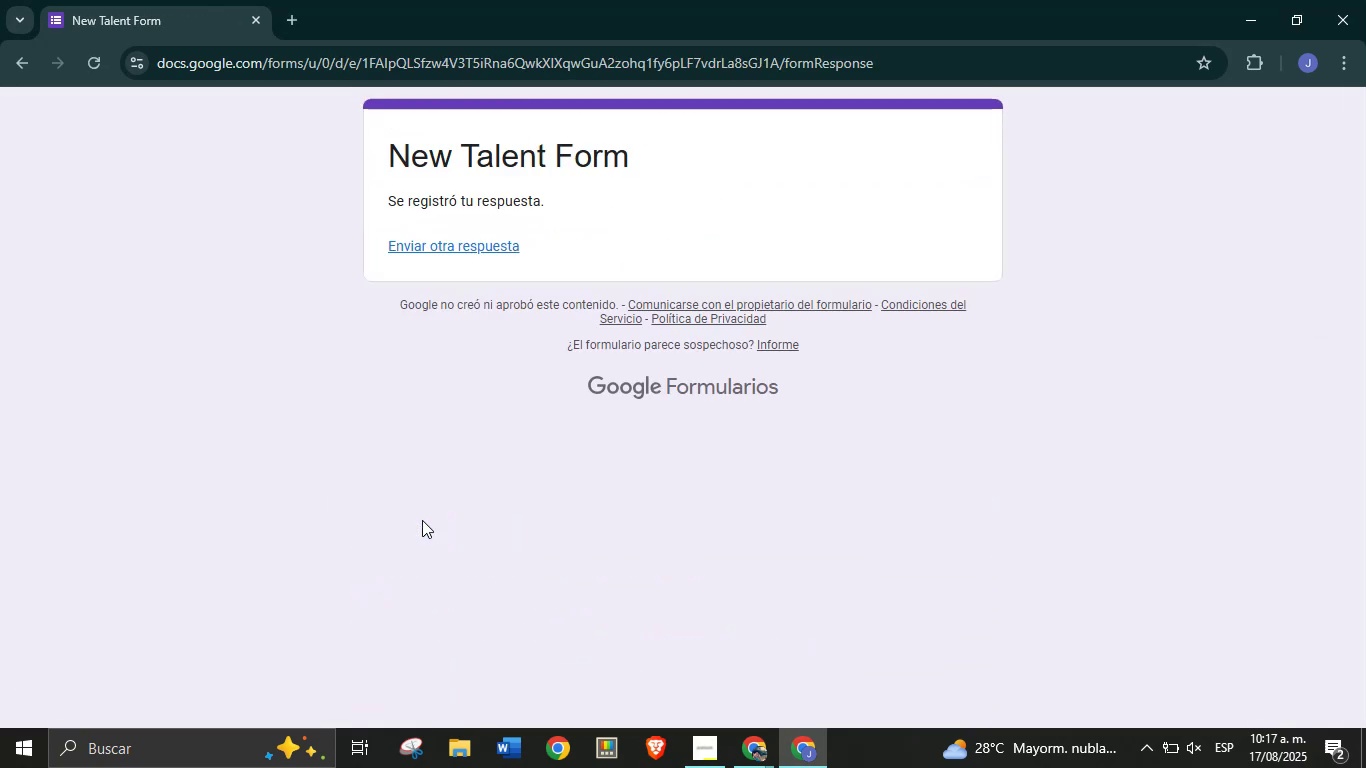 
wait(9.52)
 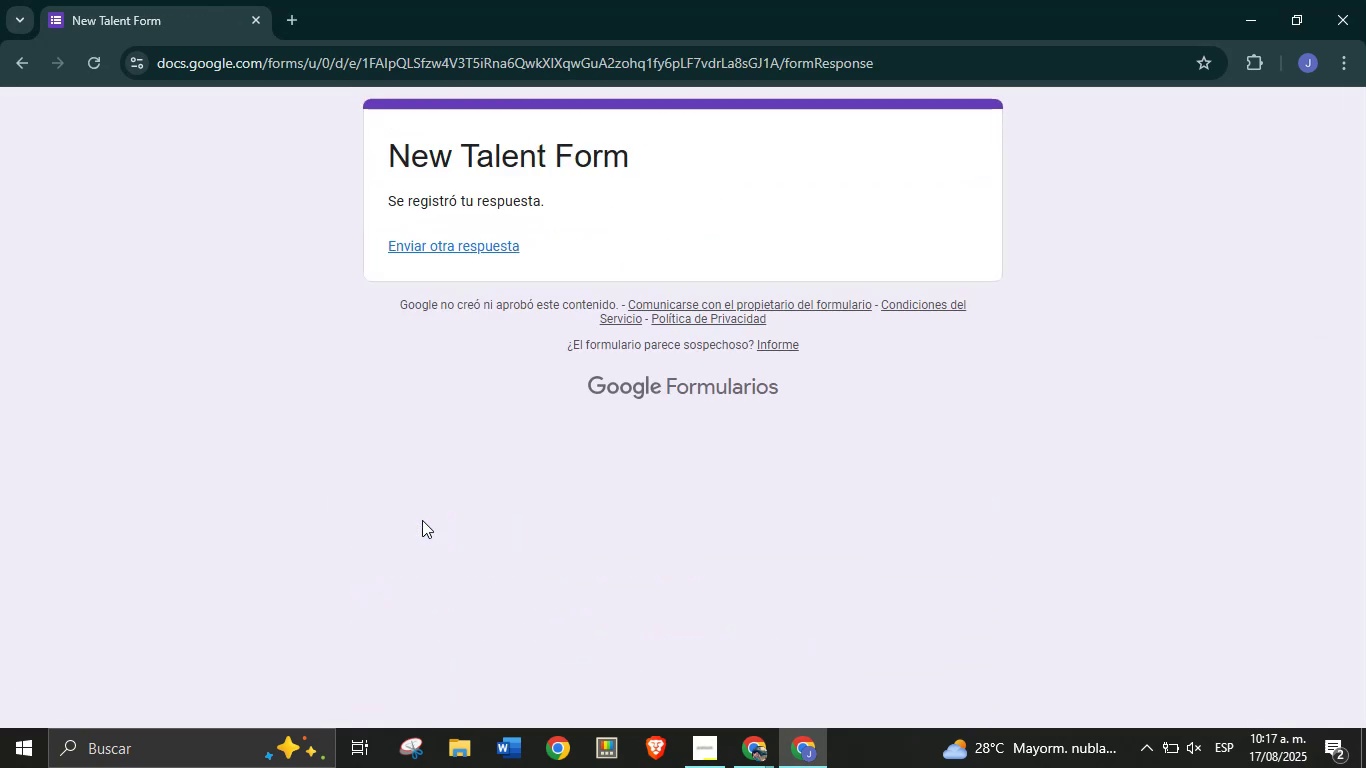 
left_click([752, 758])
 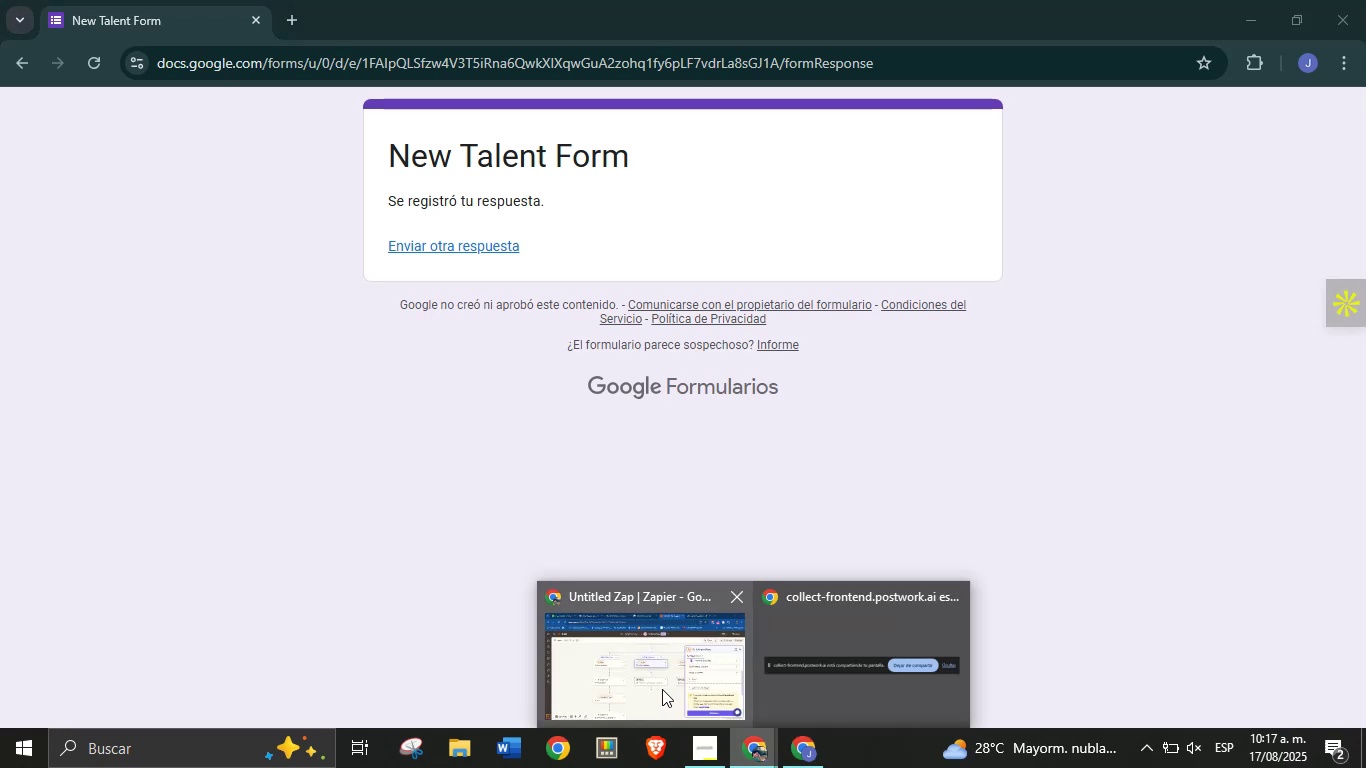 
left_click([659, 686])
 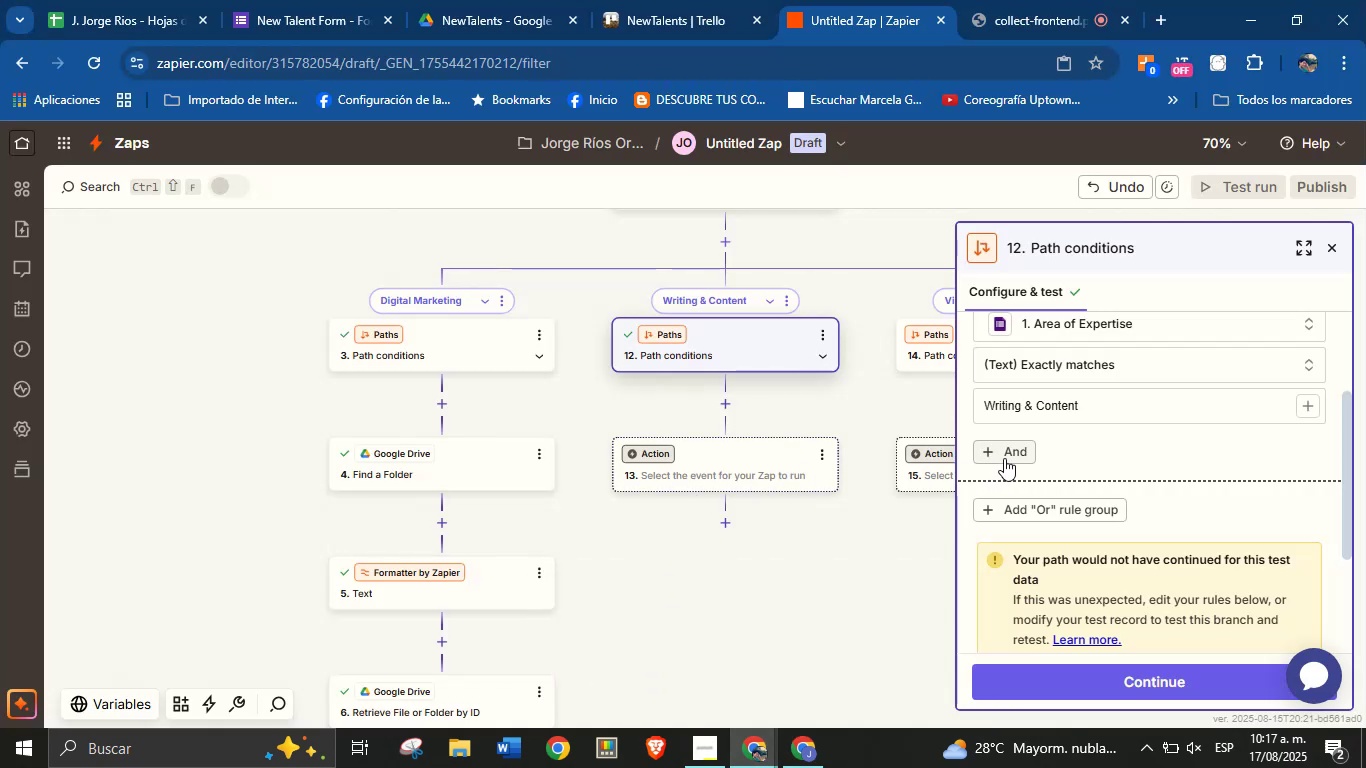 
scroll: coordinate [1050, 477], scroll_direction: down, amount: 3.0
 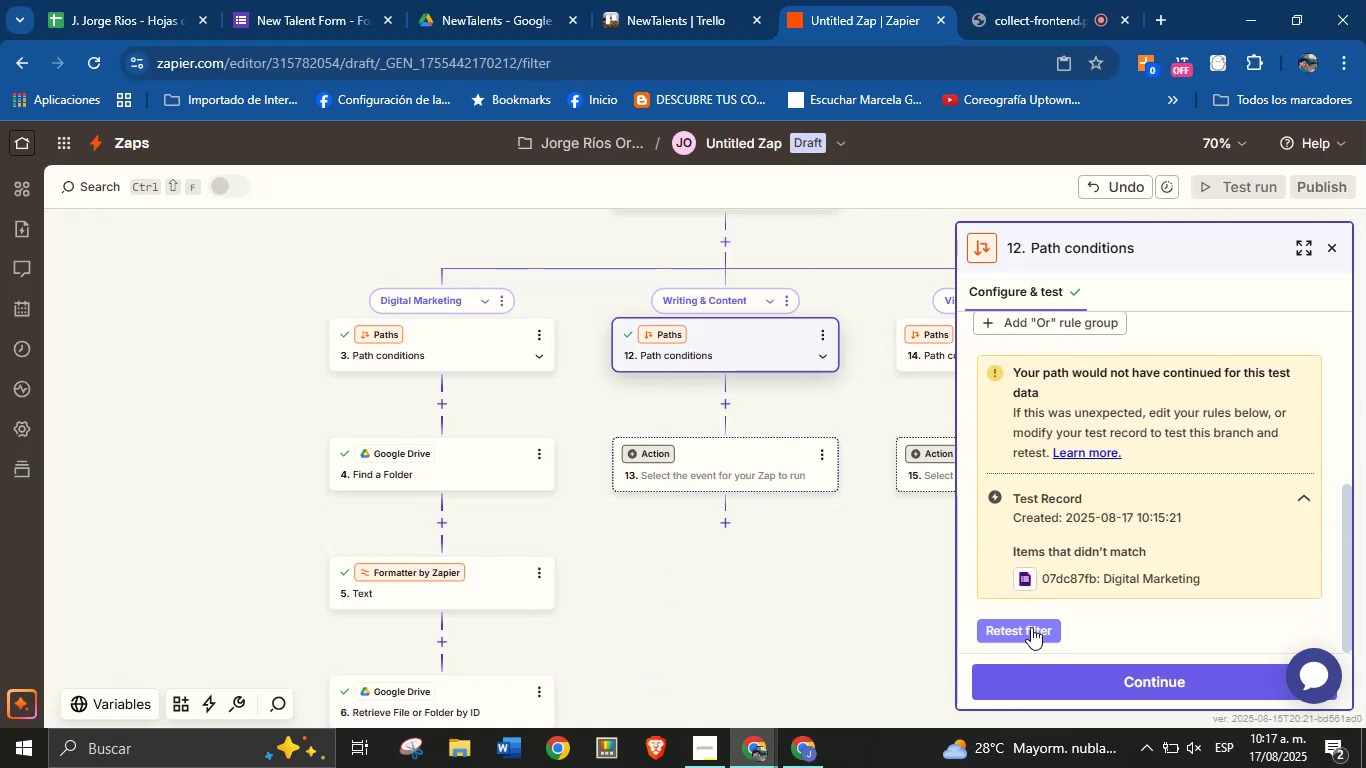 
left_click([1030, 627])
 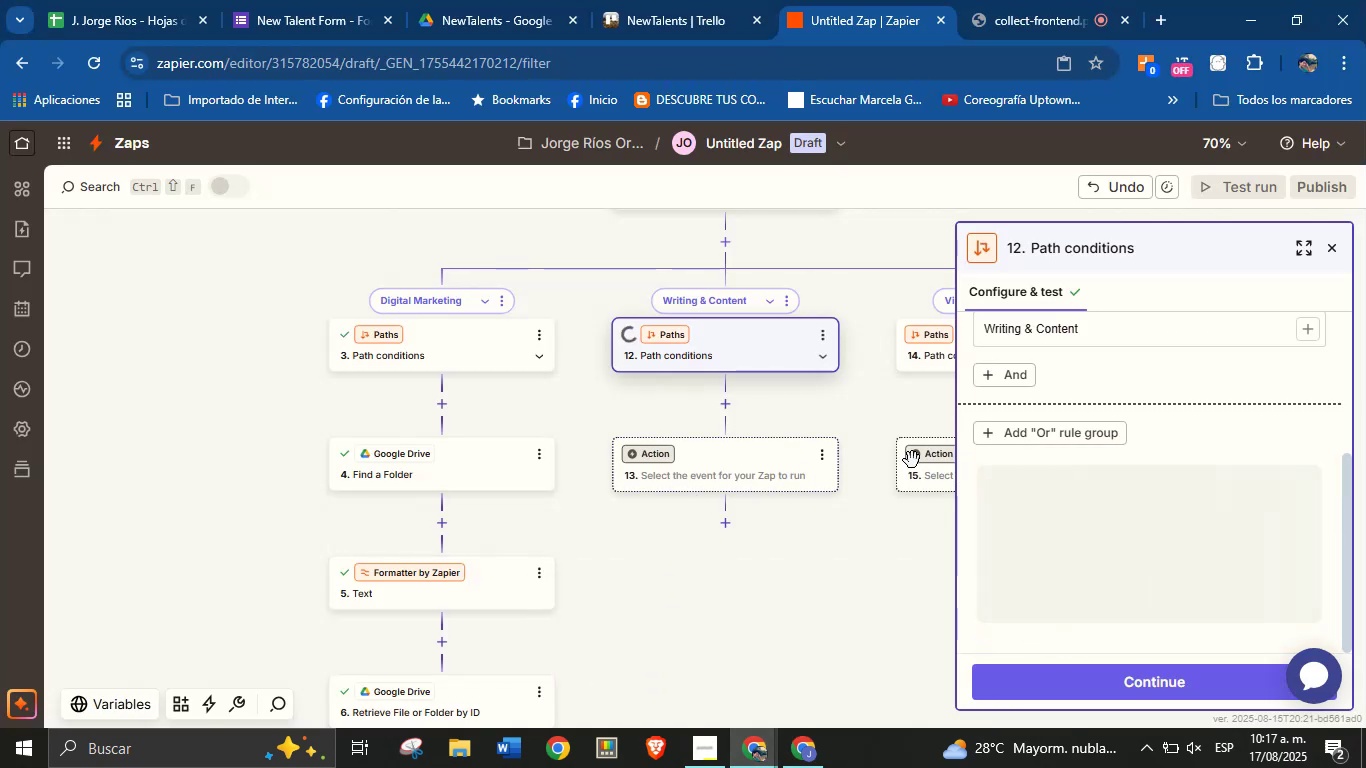 
left_click_drag(start_coordinate=[869, 410], to_coordinate=[833, 584])
 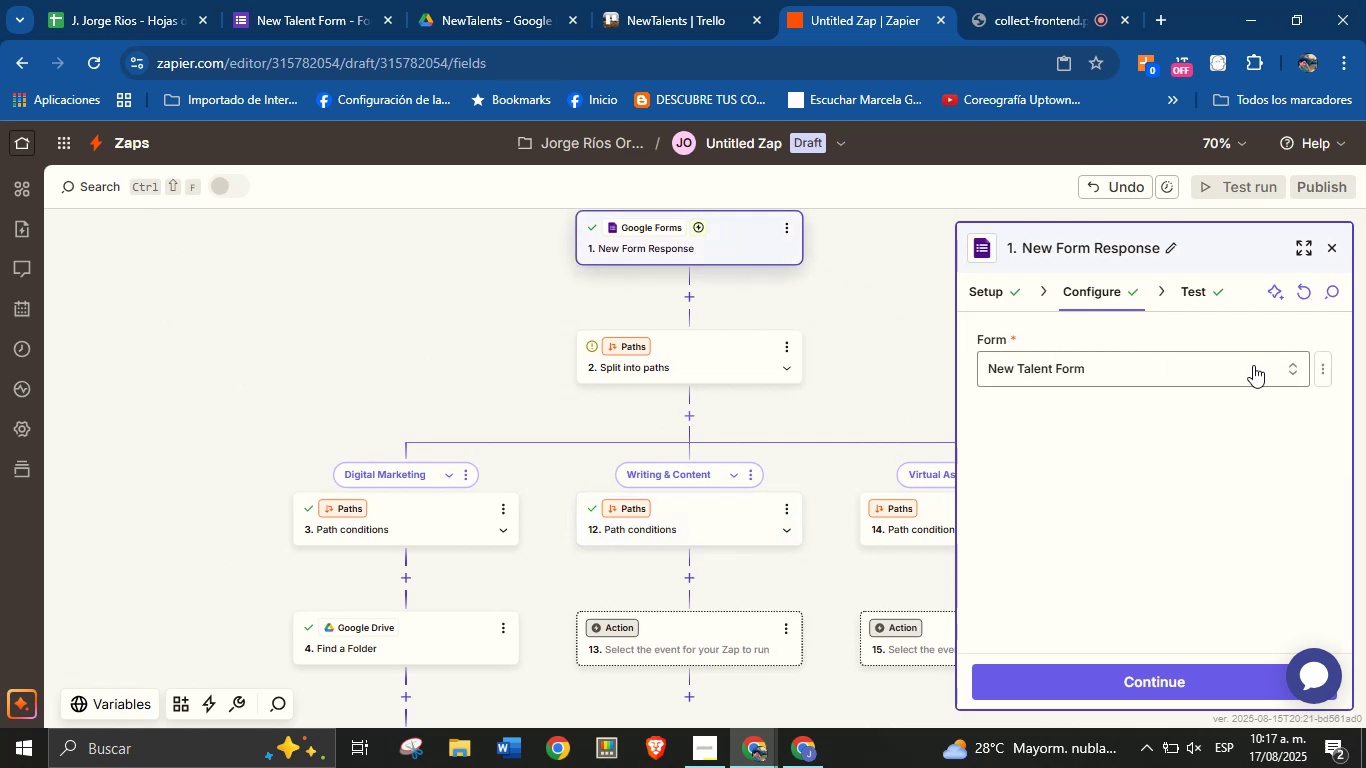 
left_click([1183, 301])
 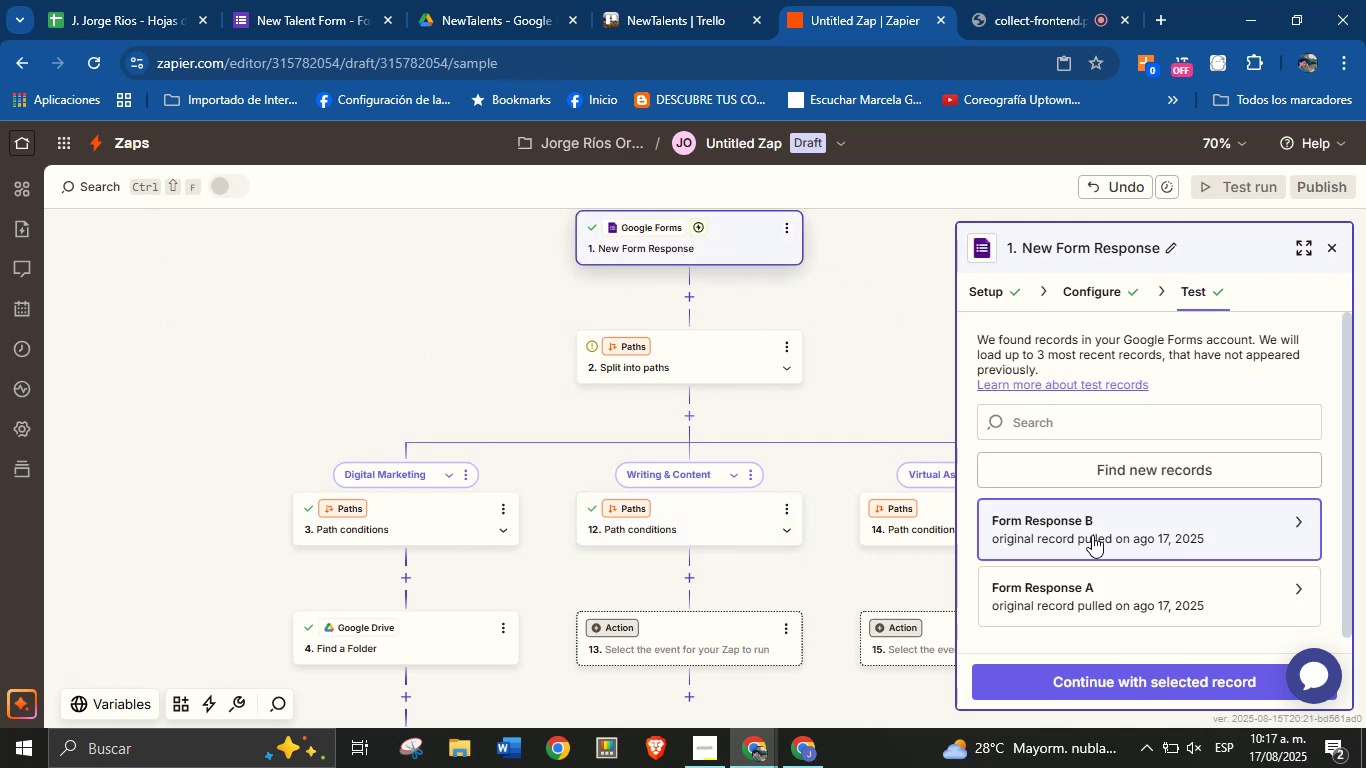 
left_click([1093, 524])
 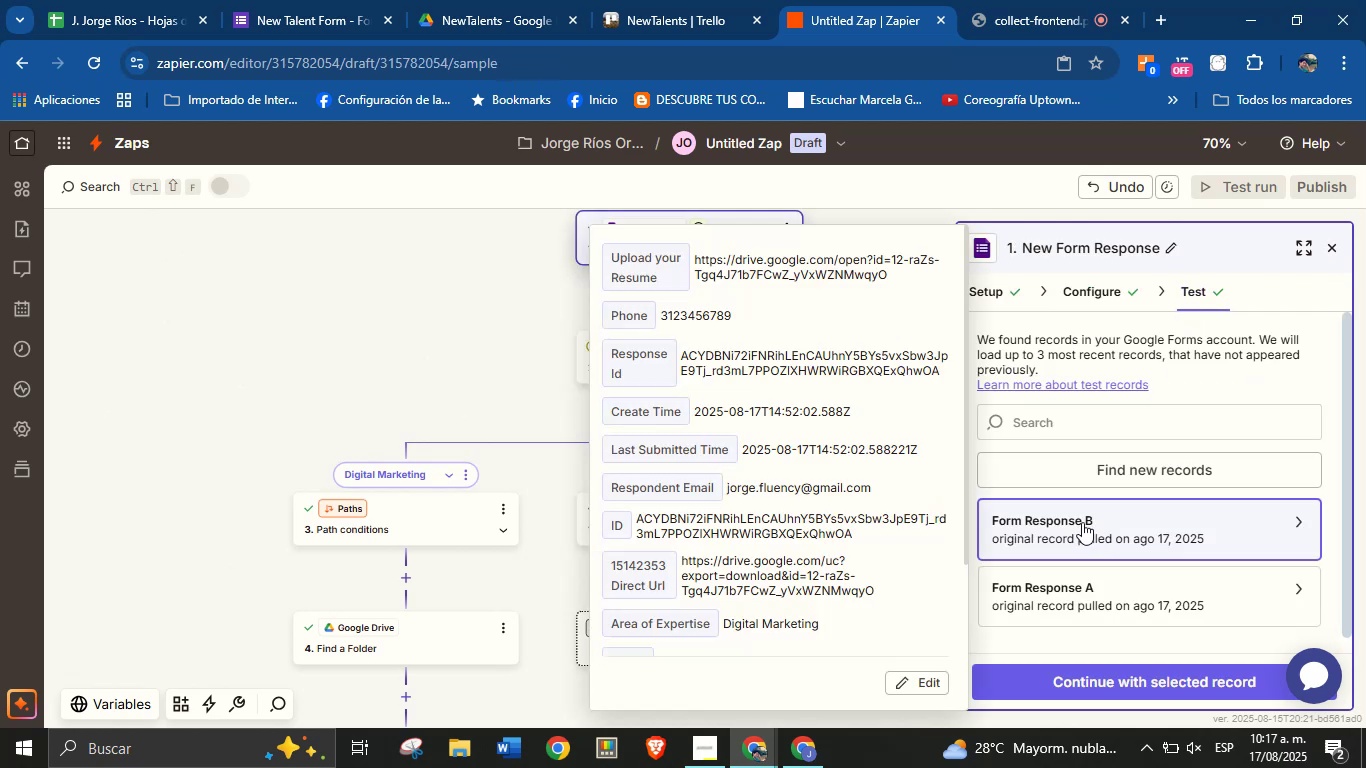 
left_click([1128, 472])
 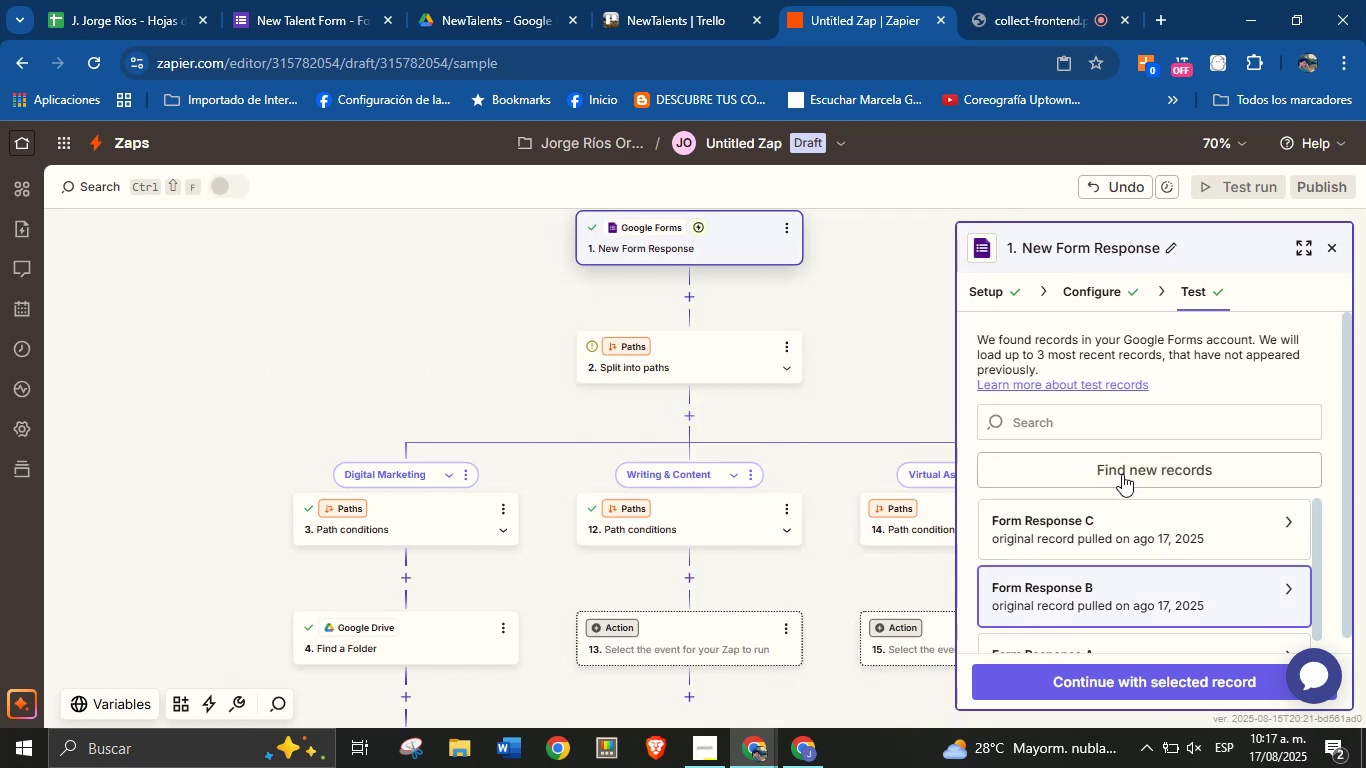 
left_click([1109, 512])
 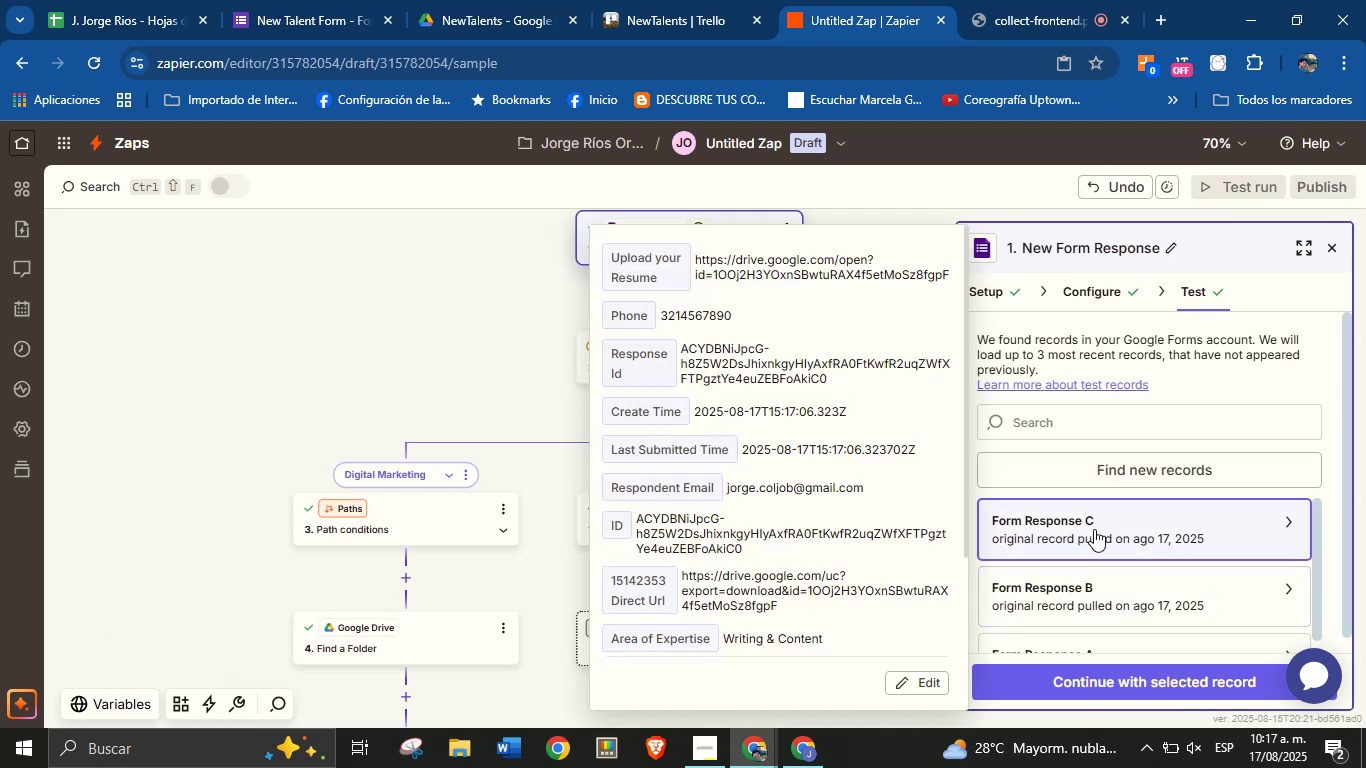 
left_click([1119, 690])
 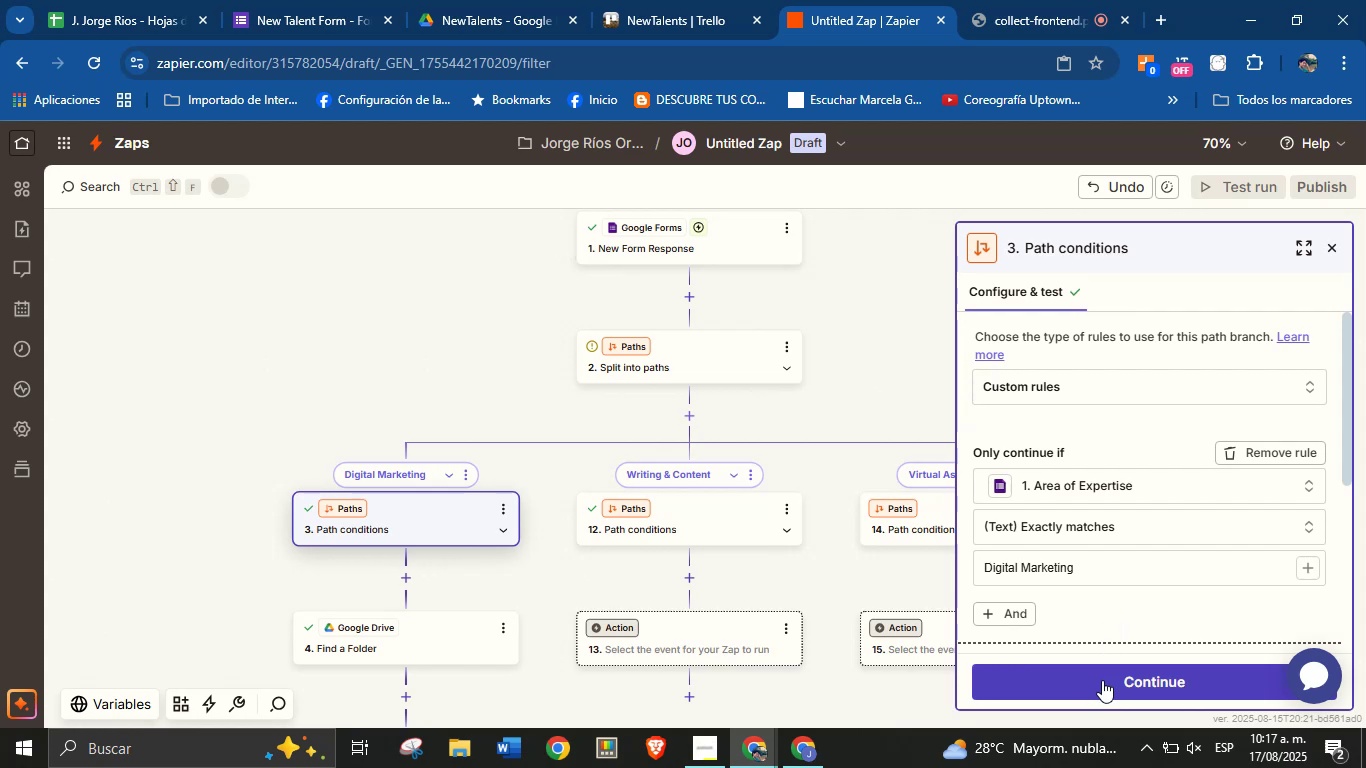 
wait(6.96)
 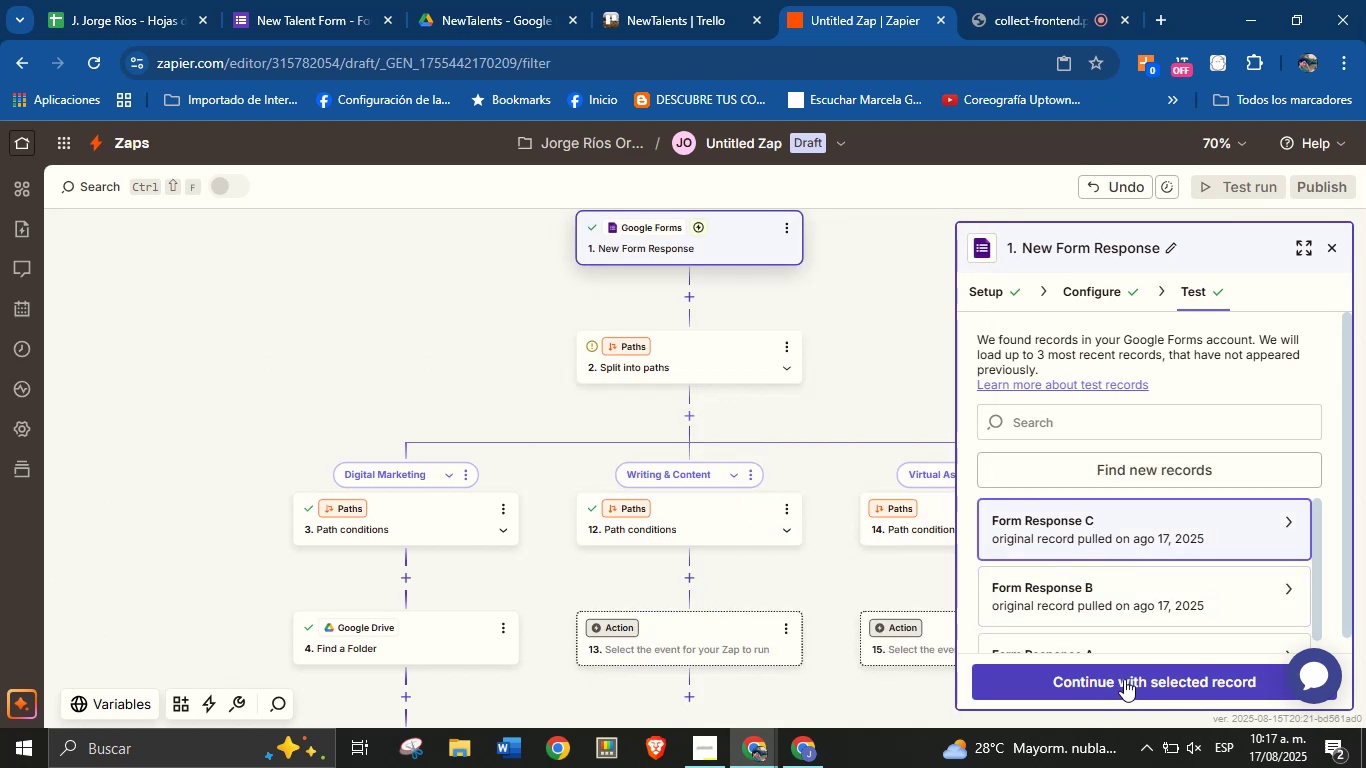 
left_click([717, 629])
 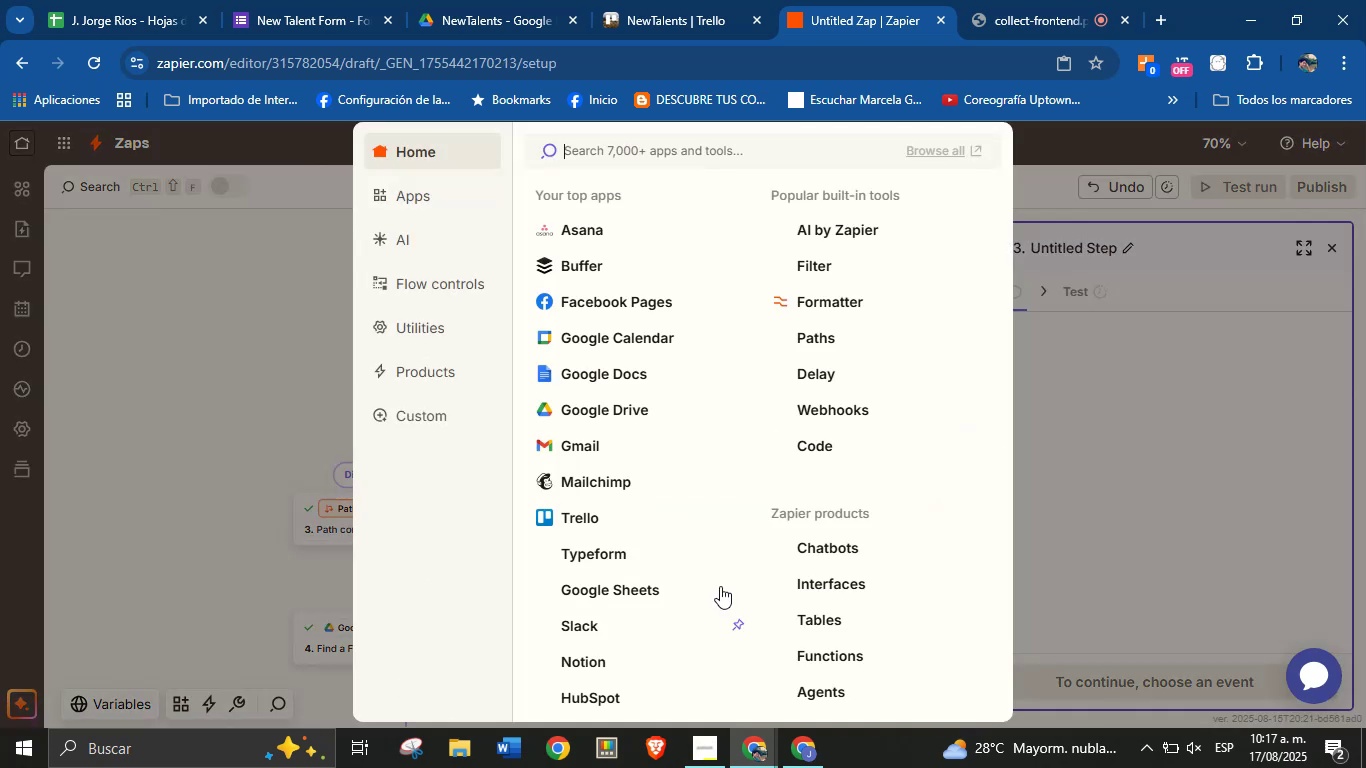 
left_click([1051, 479])
 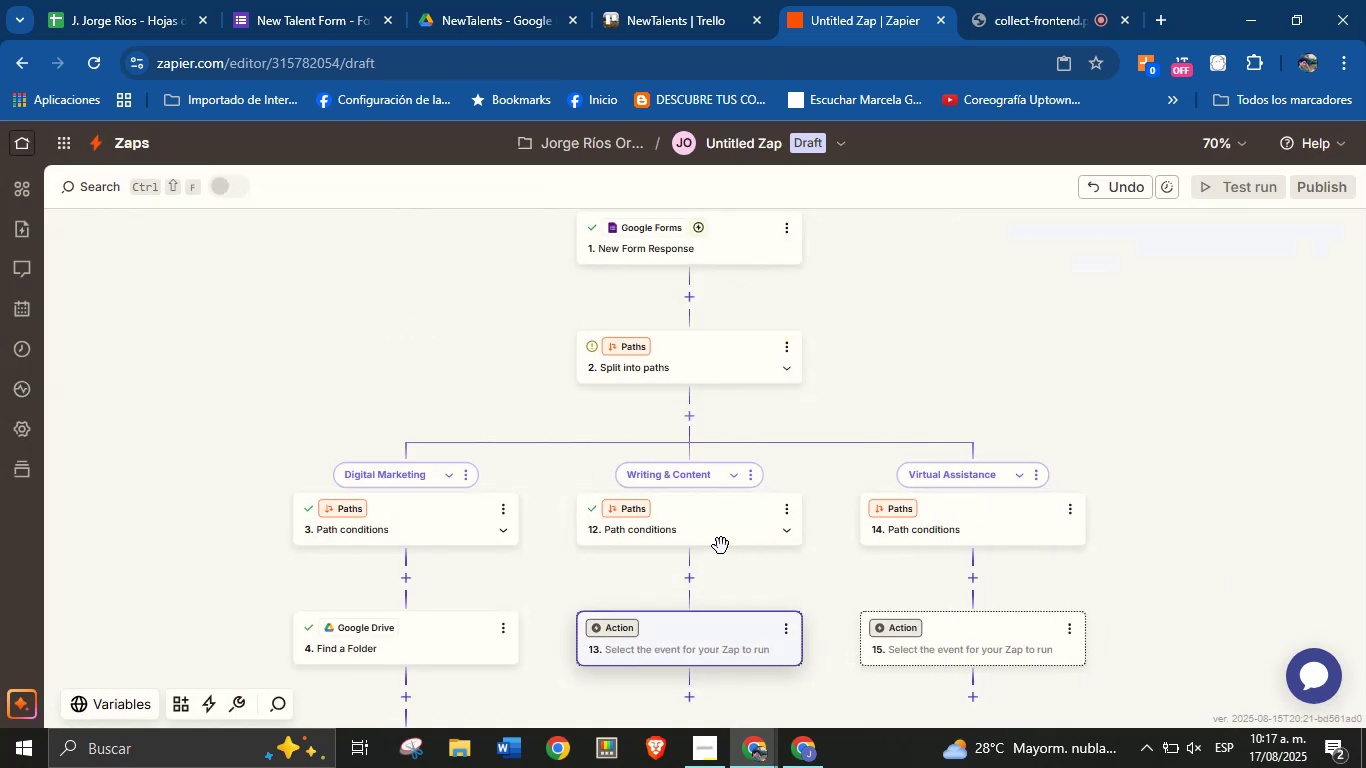 
left_click([714, 536])
 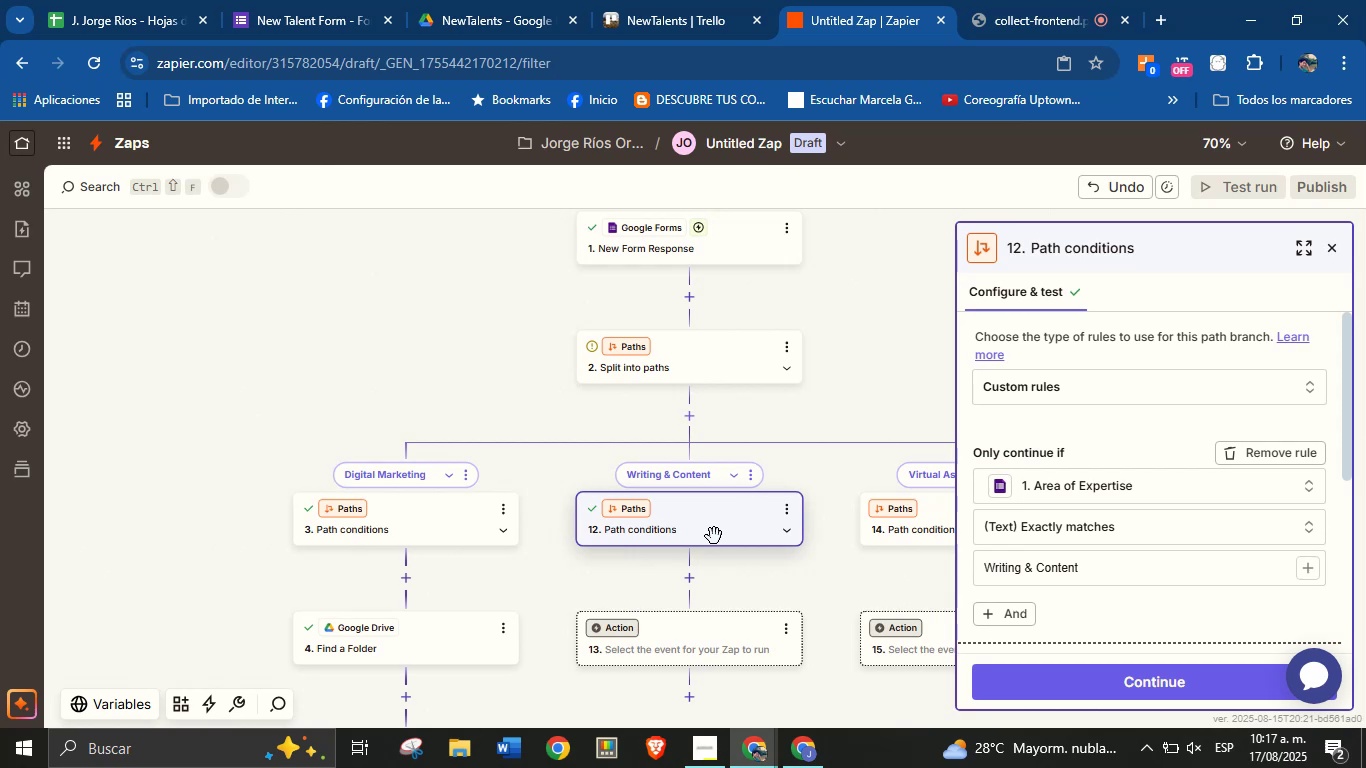 
scroll: coordinate [1059, 492], scroll_direction: down, amount: 2.0
 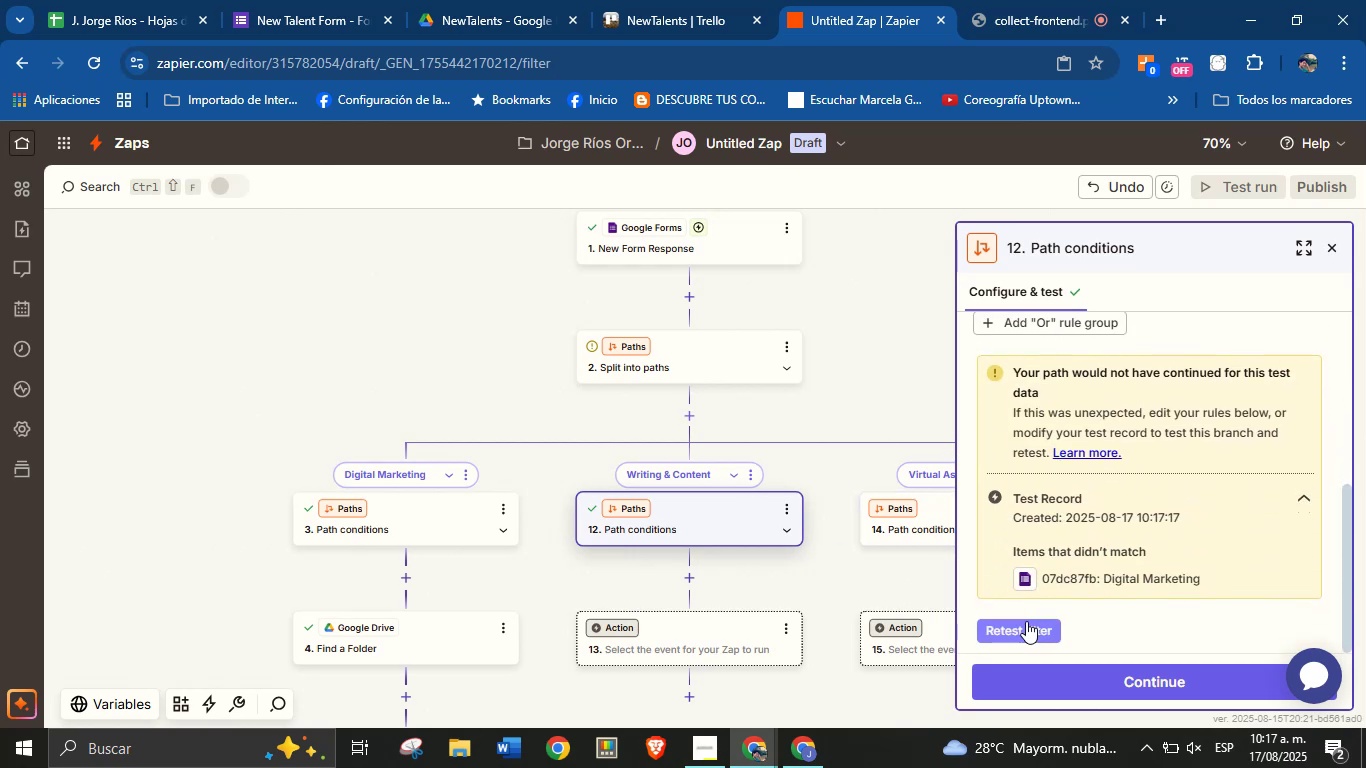 
left_click([1026, 621])
 